 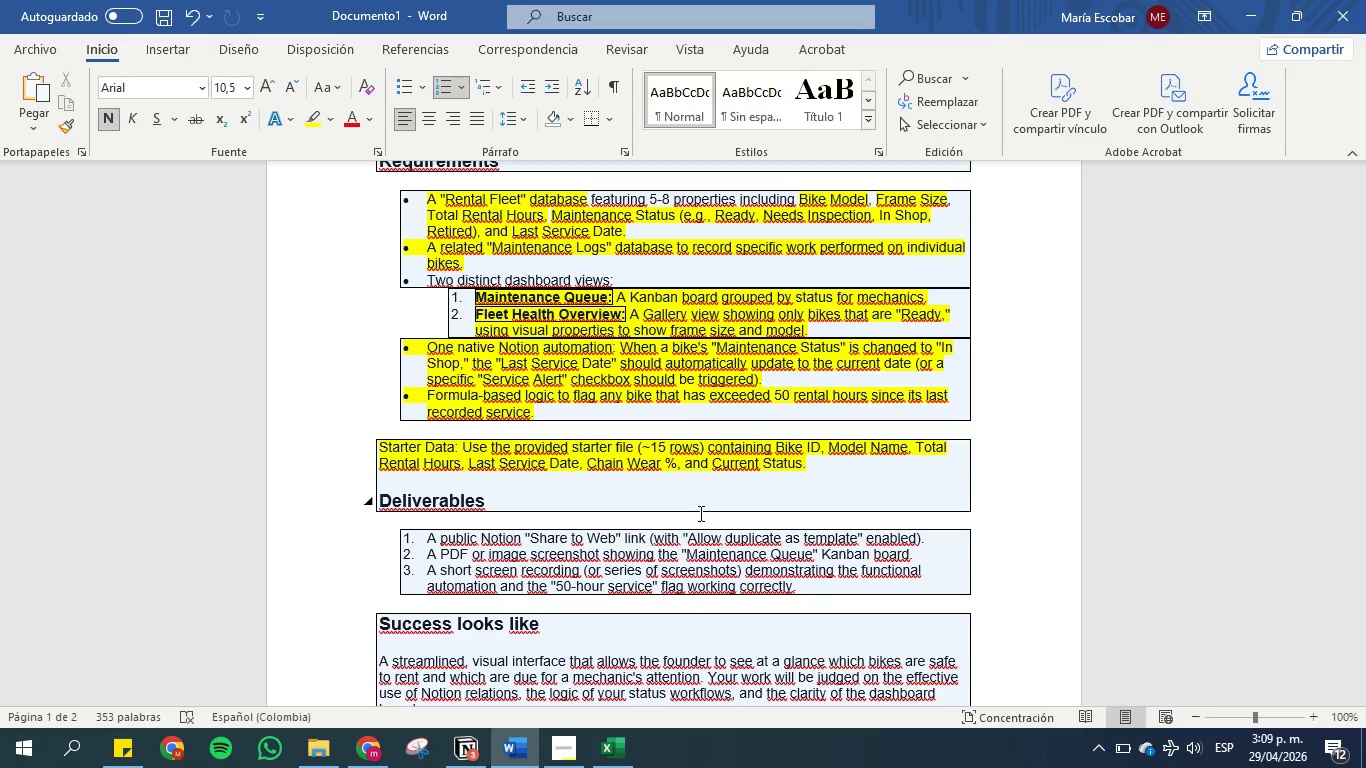 
scroll: coordinate [642, 506], scroll_direction: down, amount: 1.0
 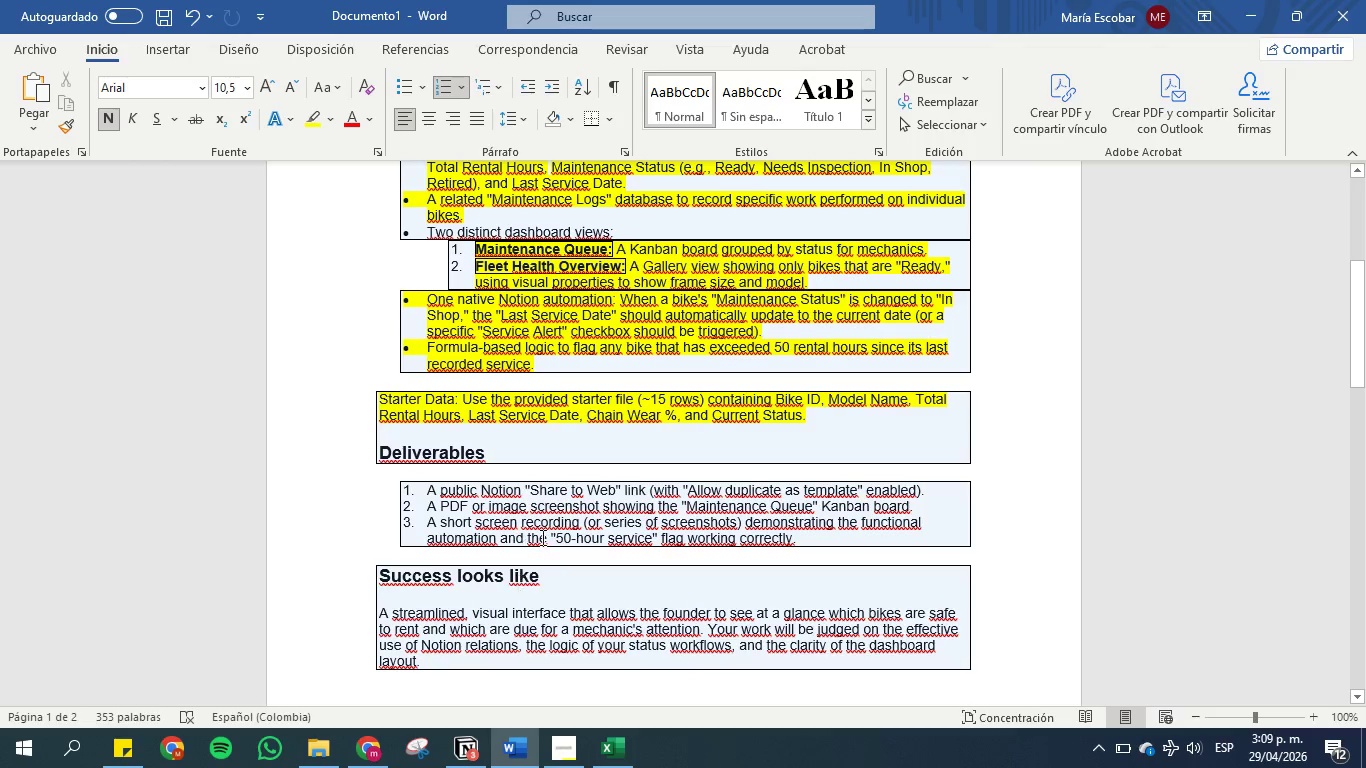 
left_click([471, 763])
 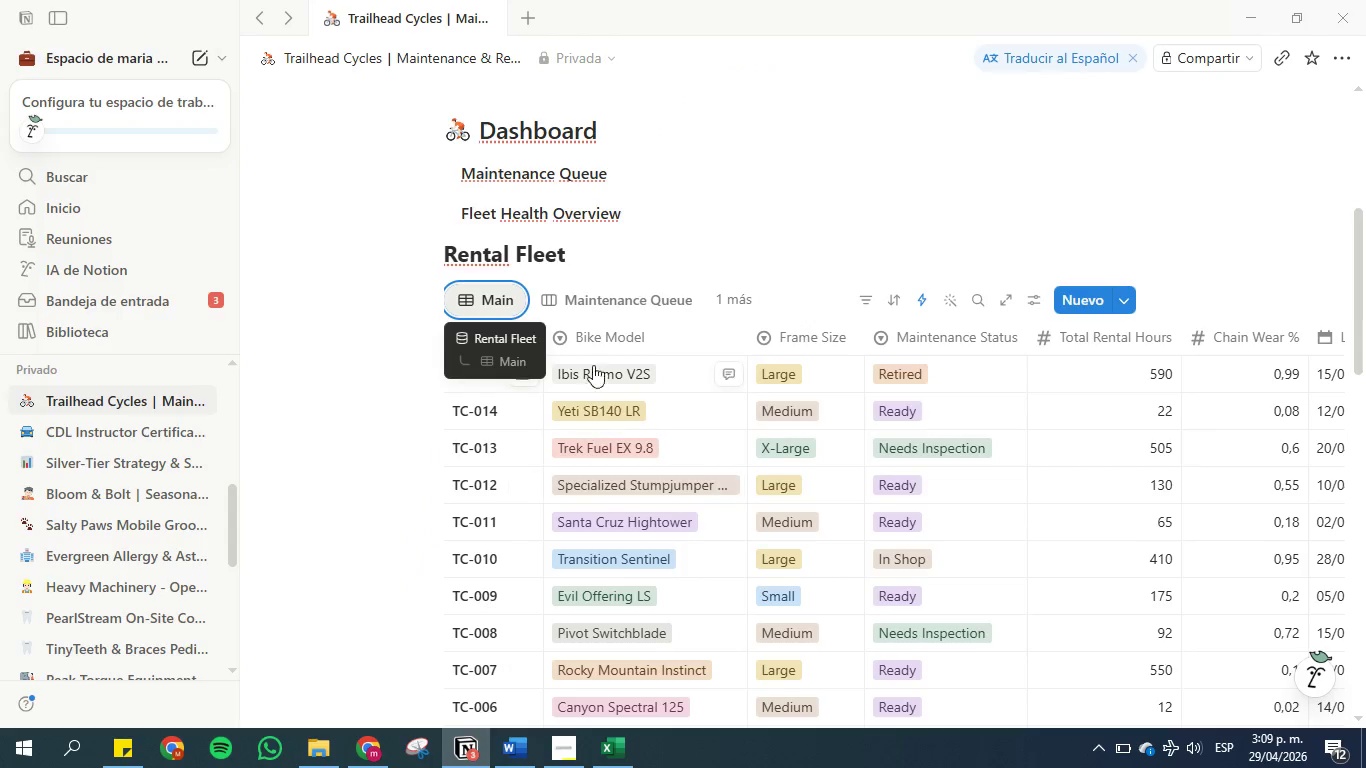 
scroll: coordinate [636, 259], scroll_direction: up, amount: 2.0
 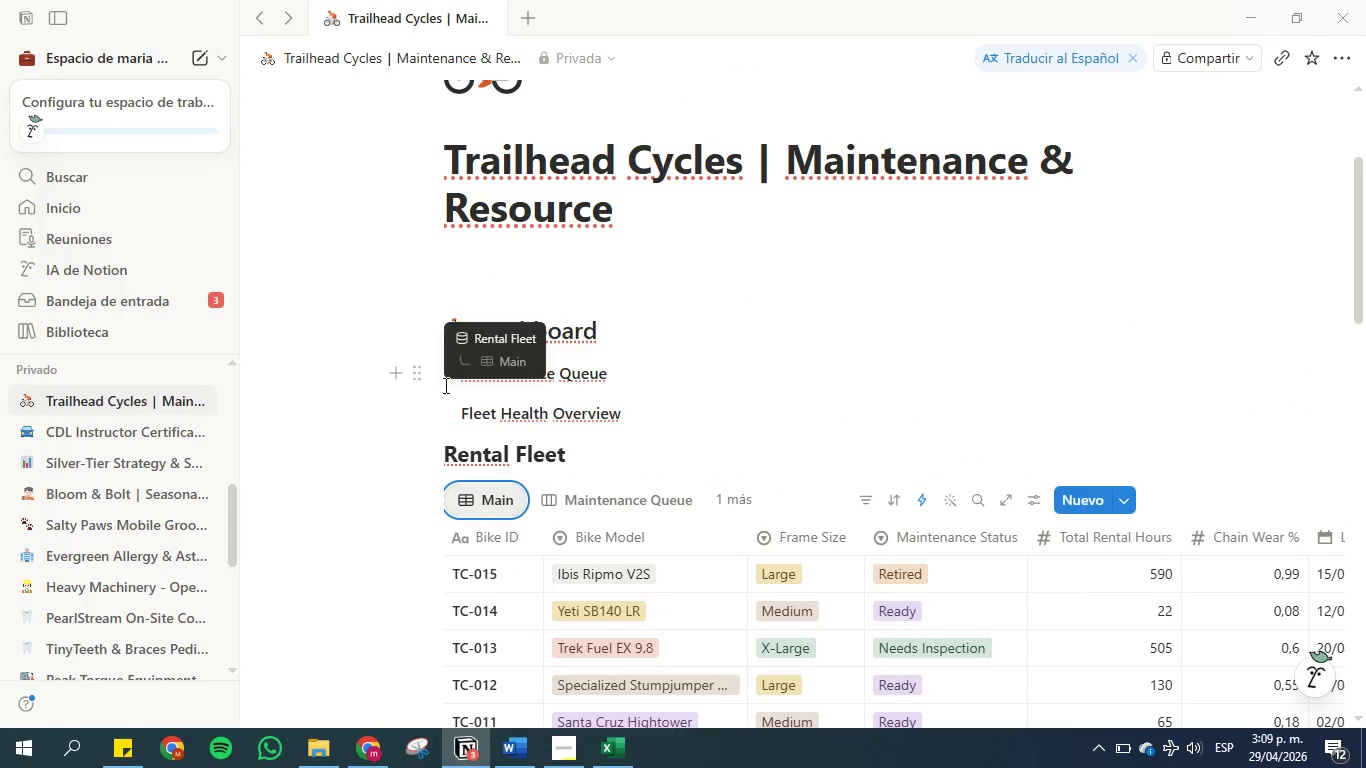 
left_click([423, 372])
 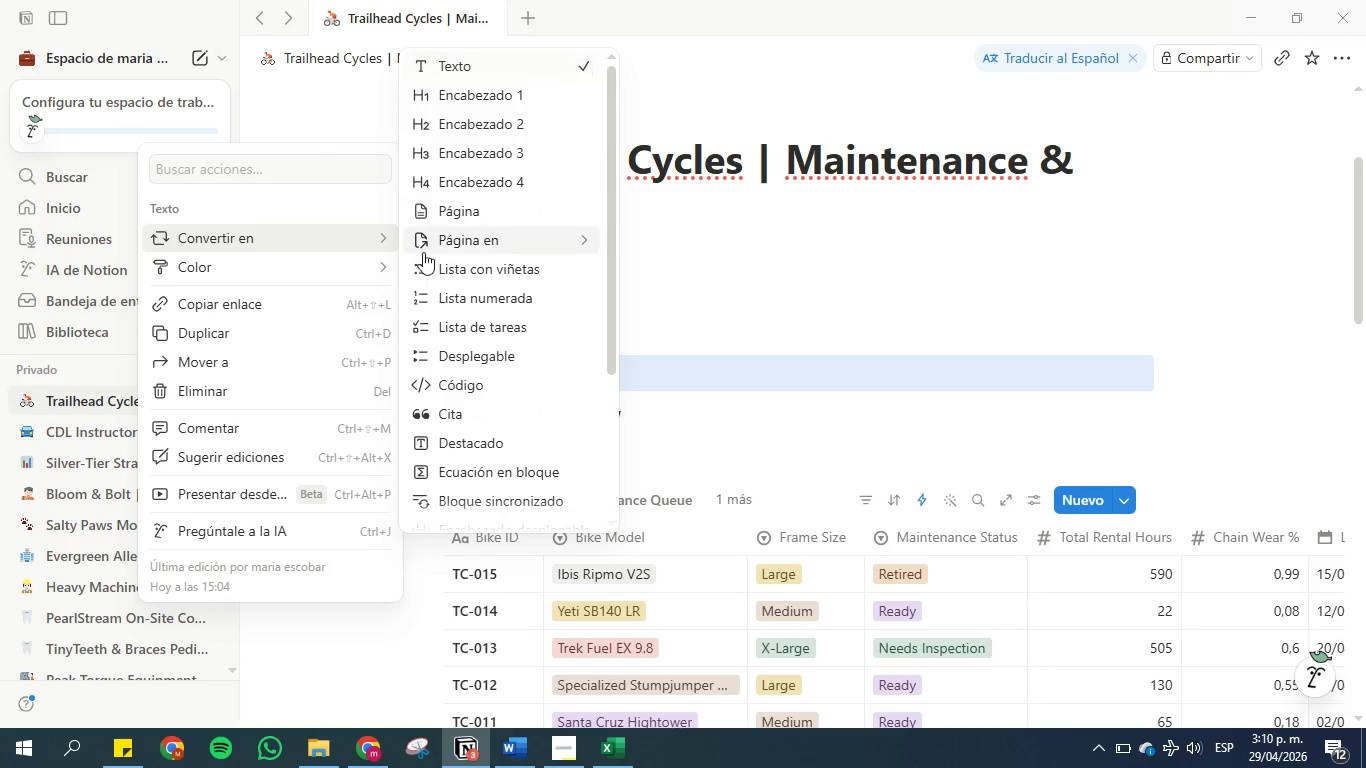 
left_click([448, 348])
 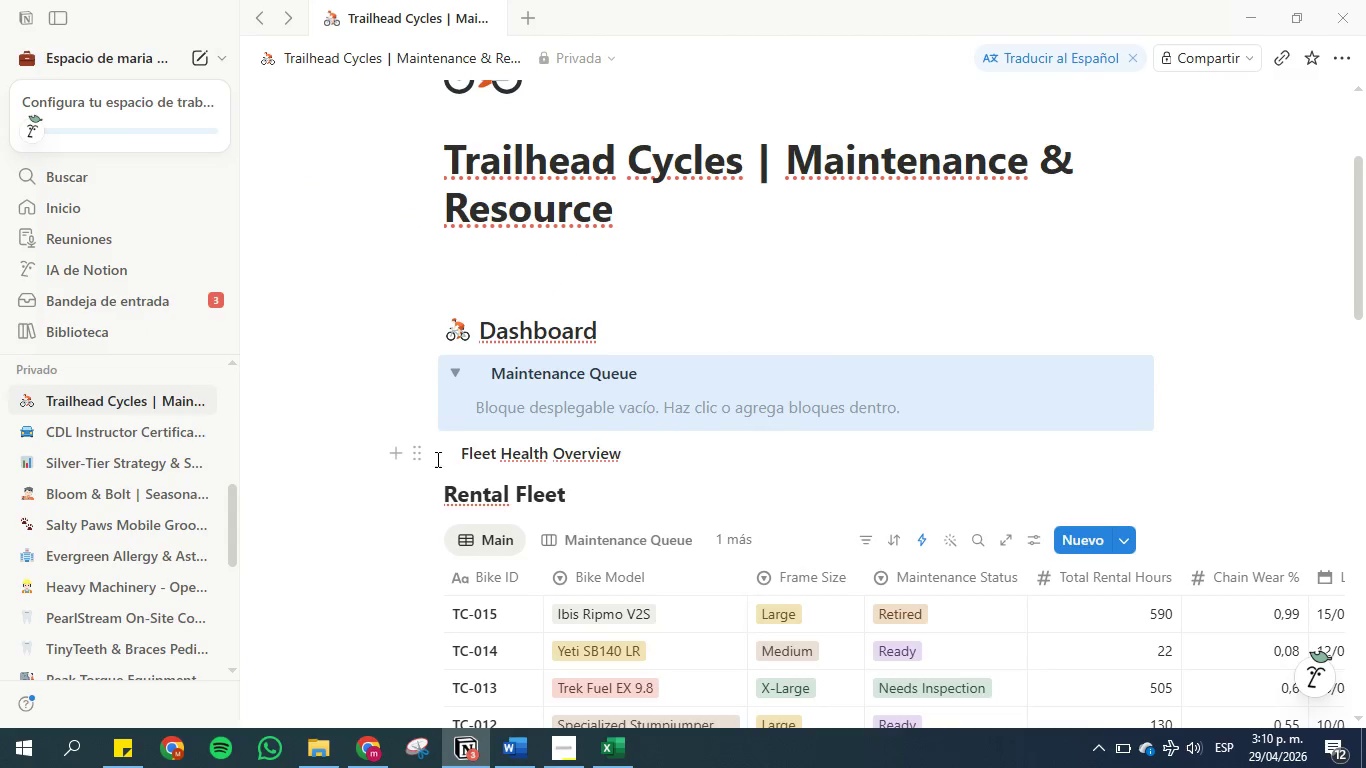 
left_click([419, 453])
 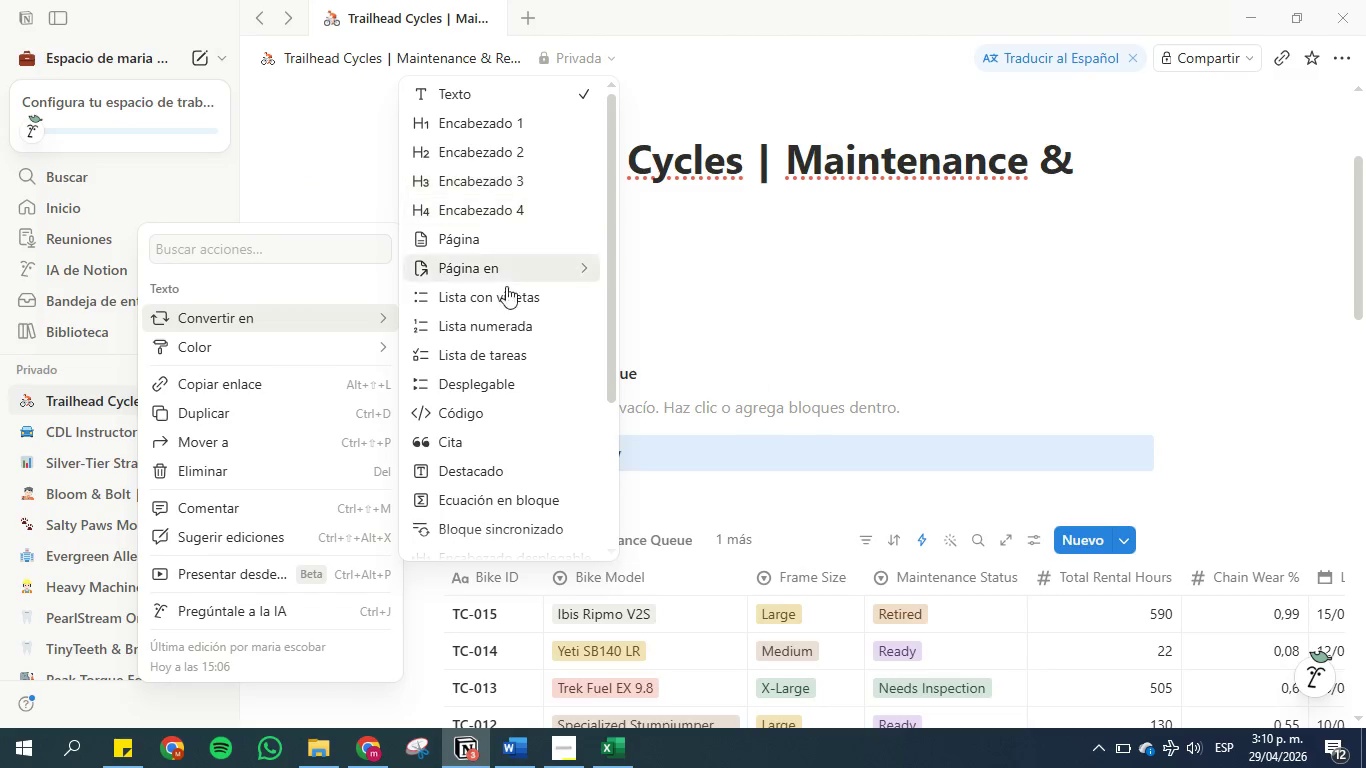 
left_click([507, 389])
 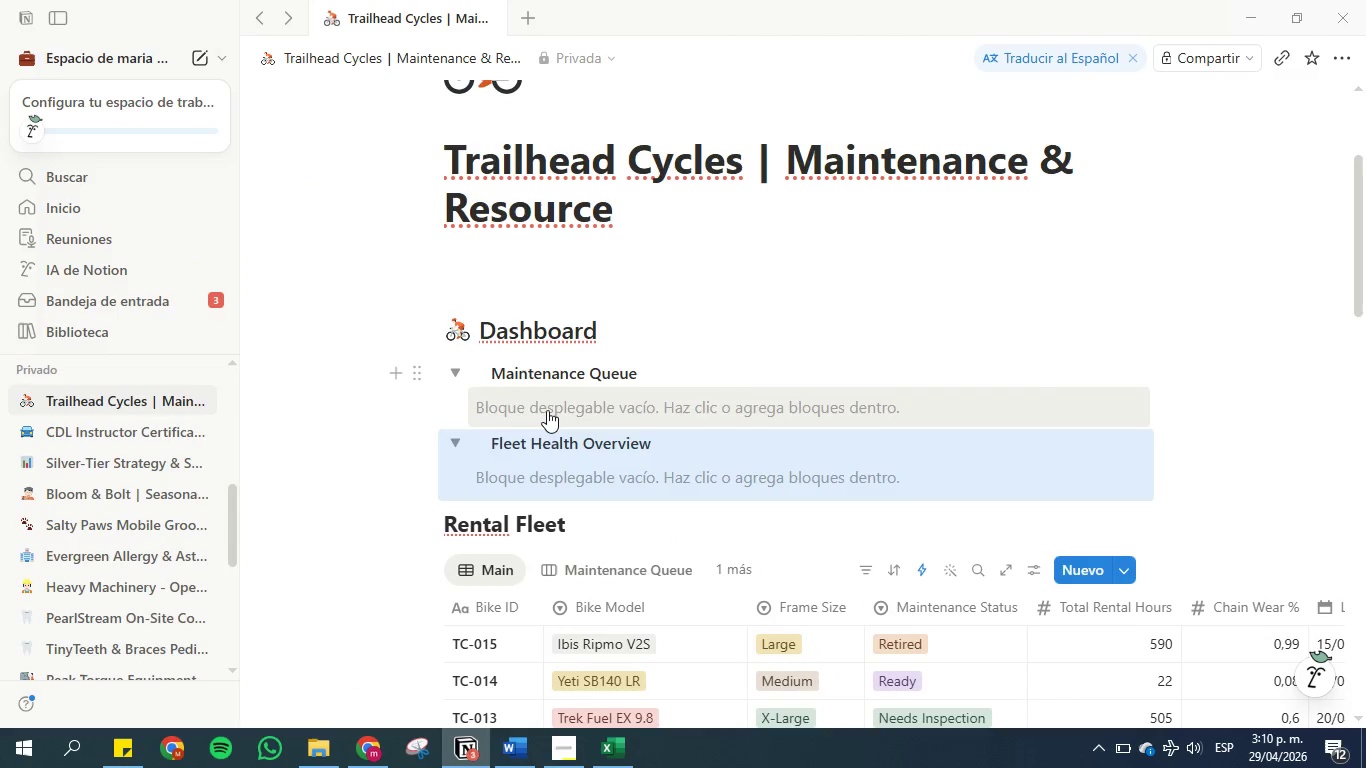 
left_click([548, 405])
 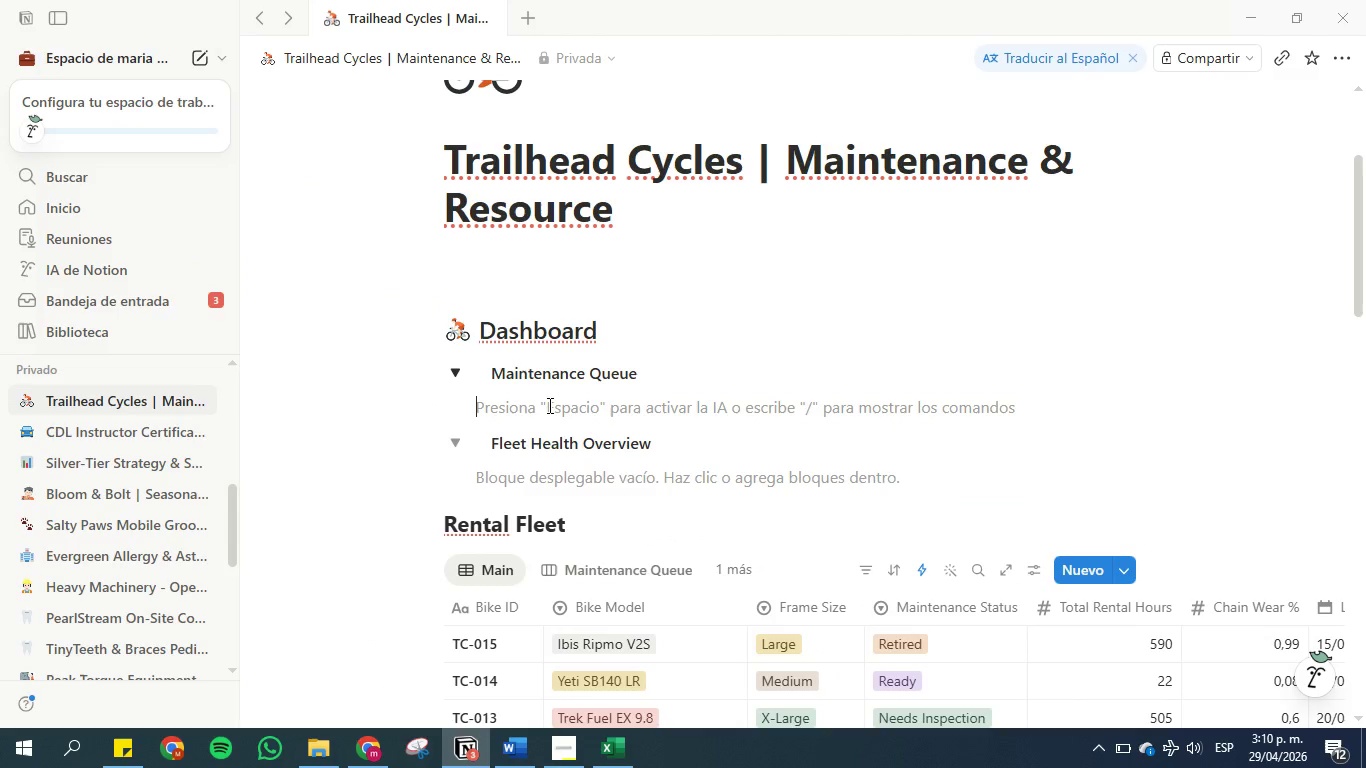 
type(&nked)
 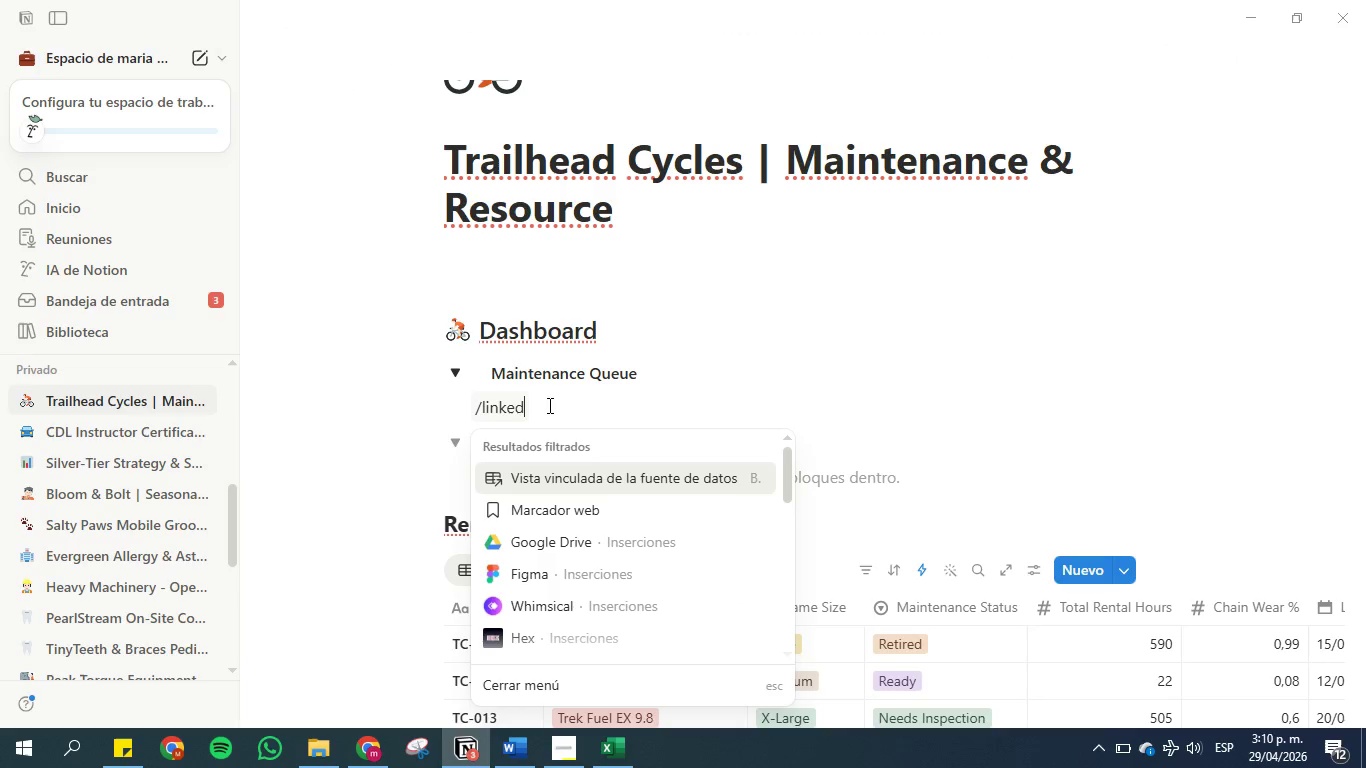 
hold_key(key=L, duration=0.56)
 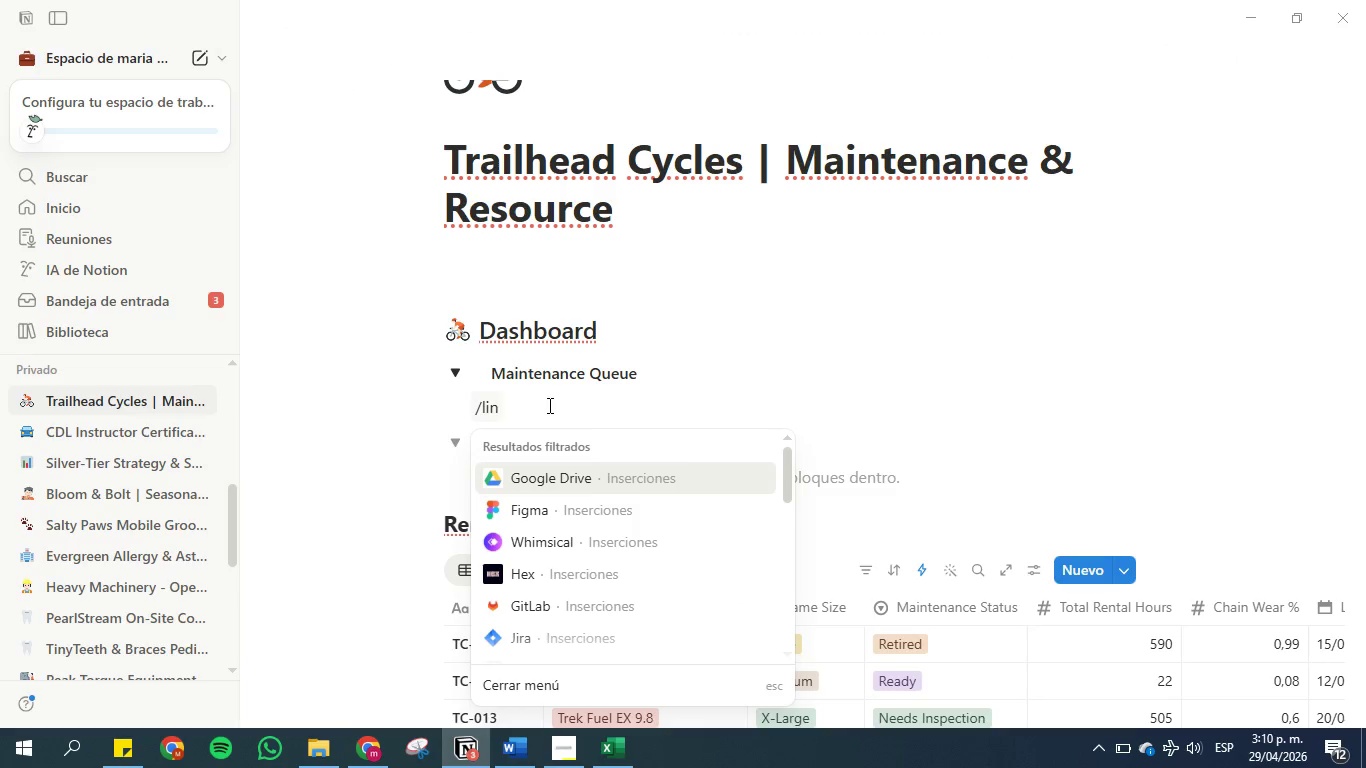 
hold_key(key=I, duration=0.31)
 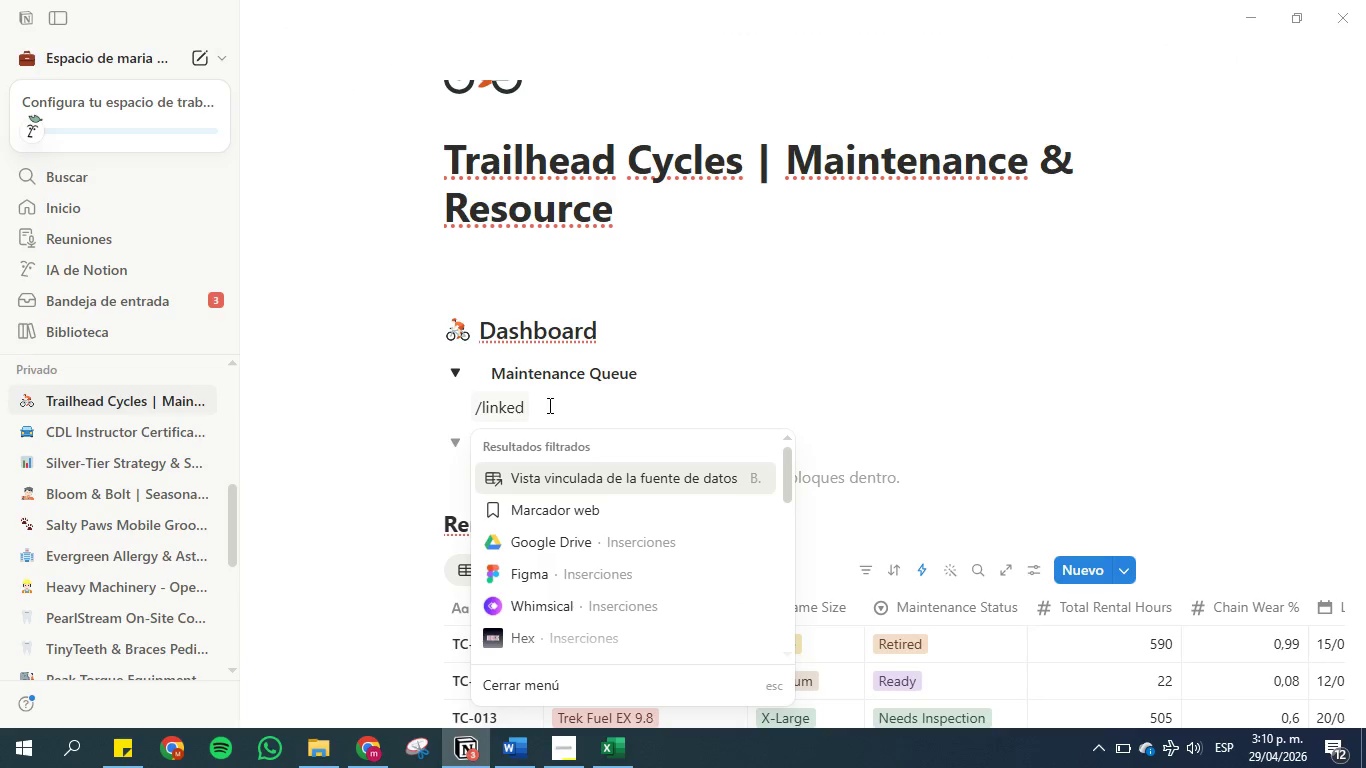 
left_click([542, 474])
 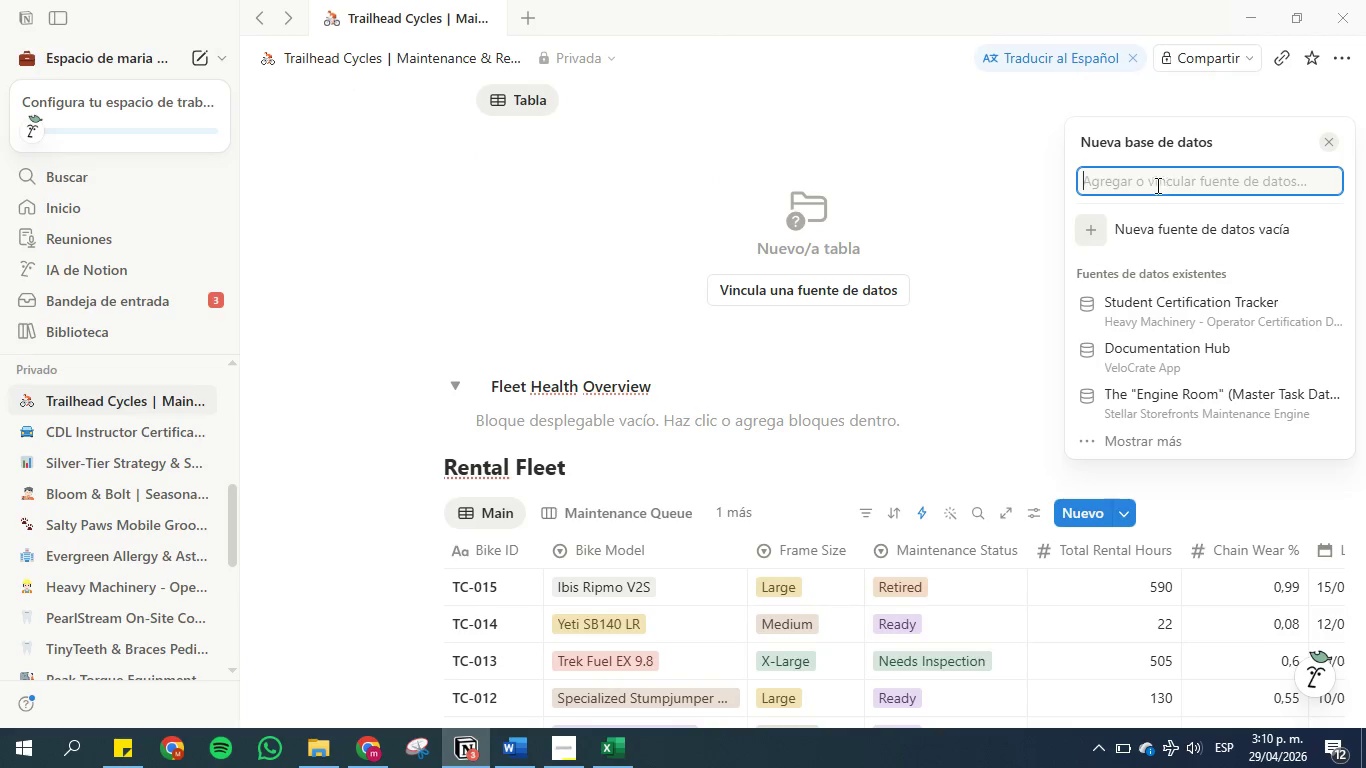 
left_click([1150, 177])
 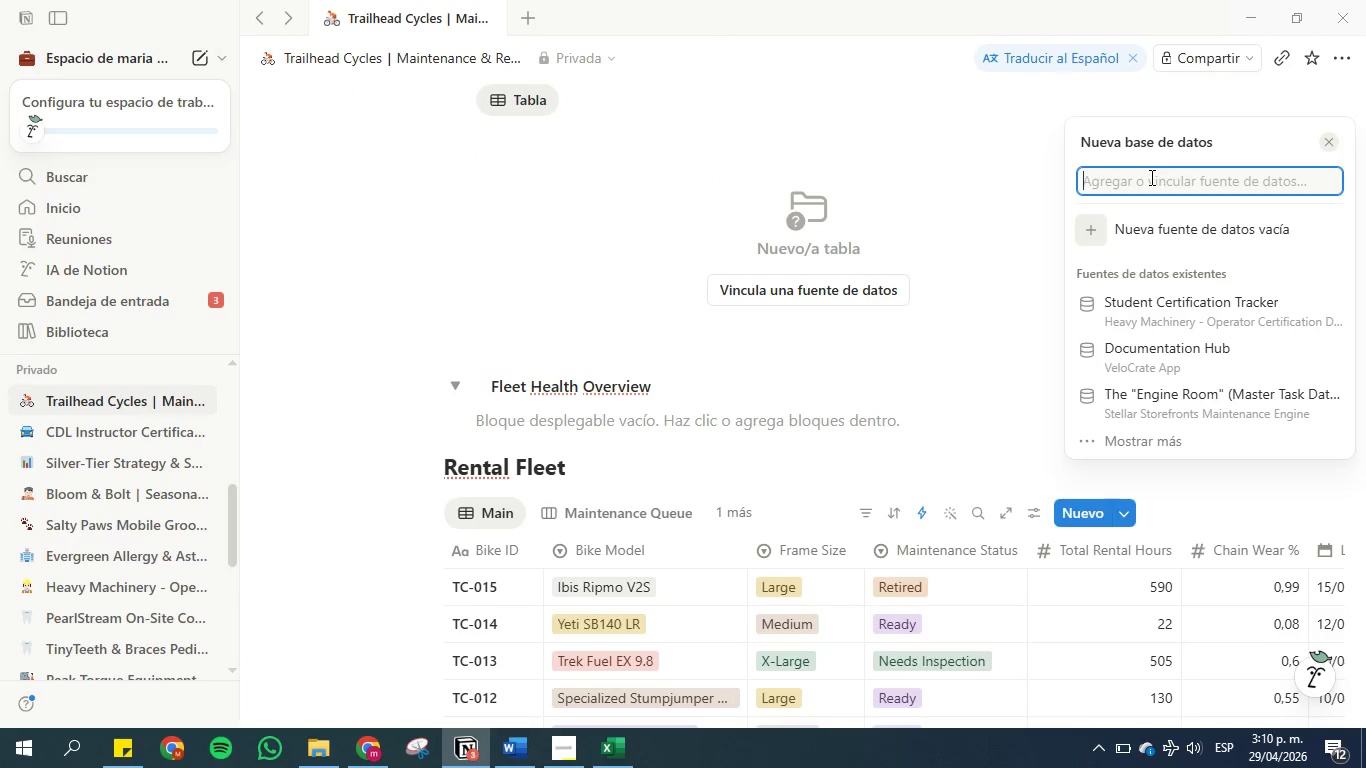 
type(rental)
 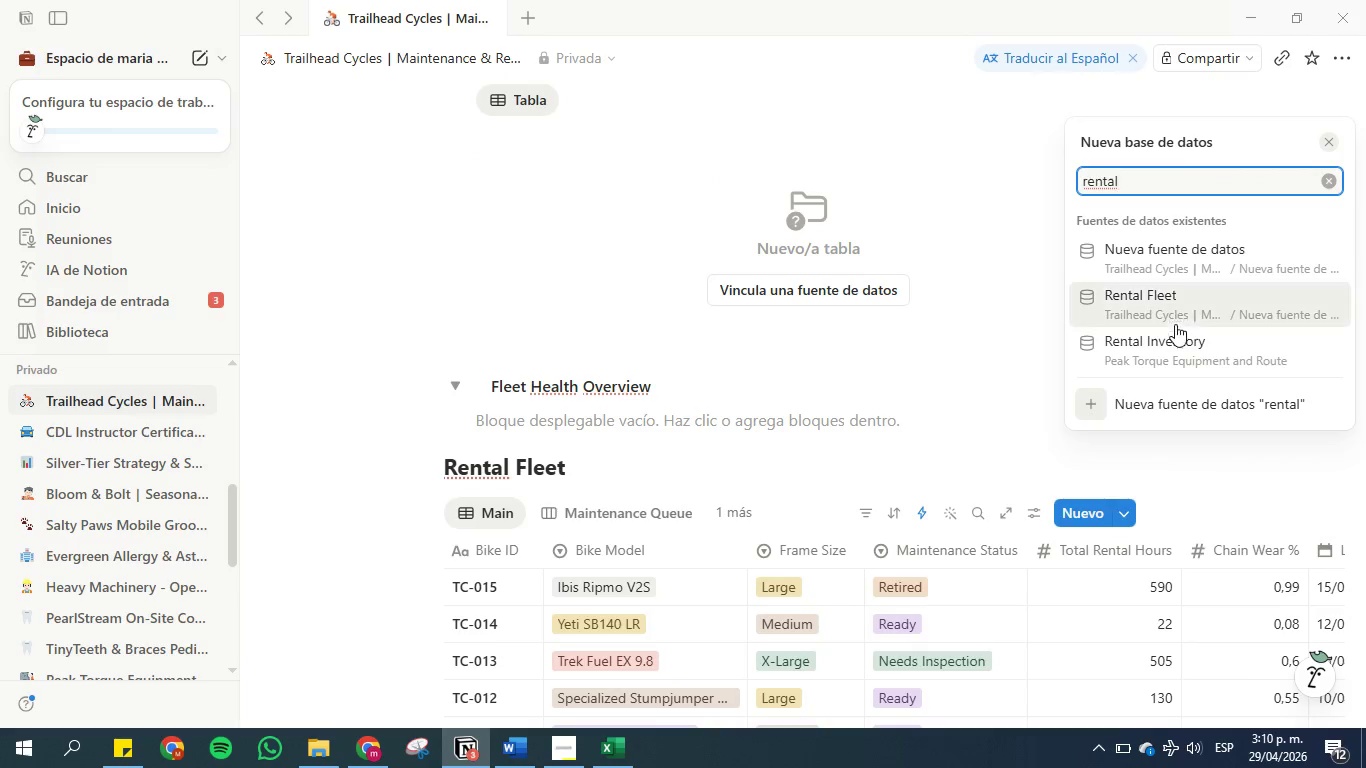 
left_click([1157, 302])
 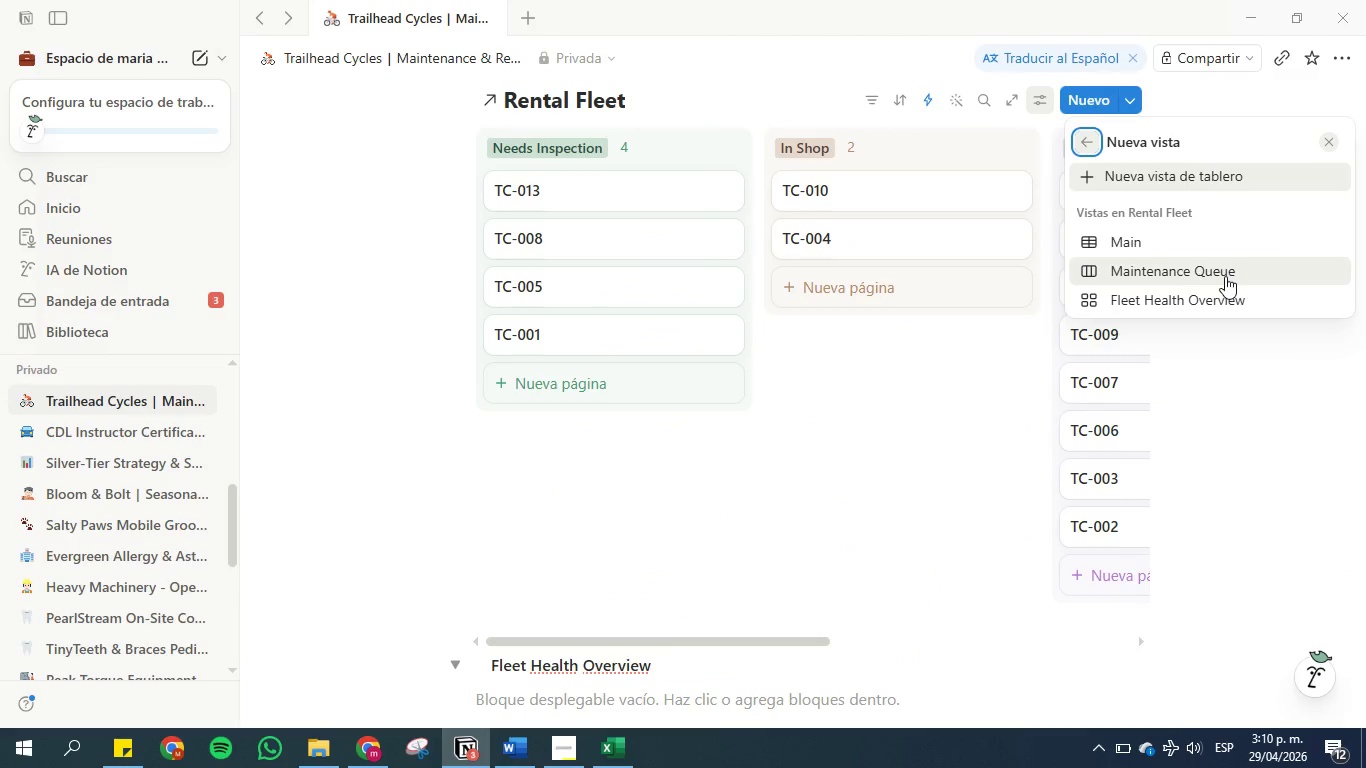 
left_click([1225, 276])
 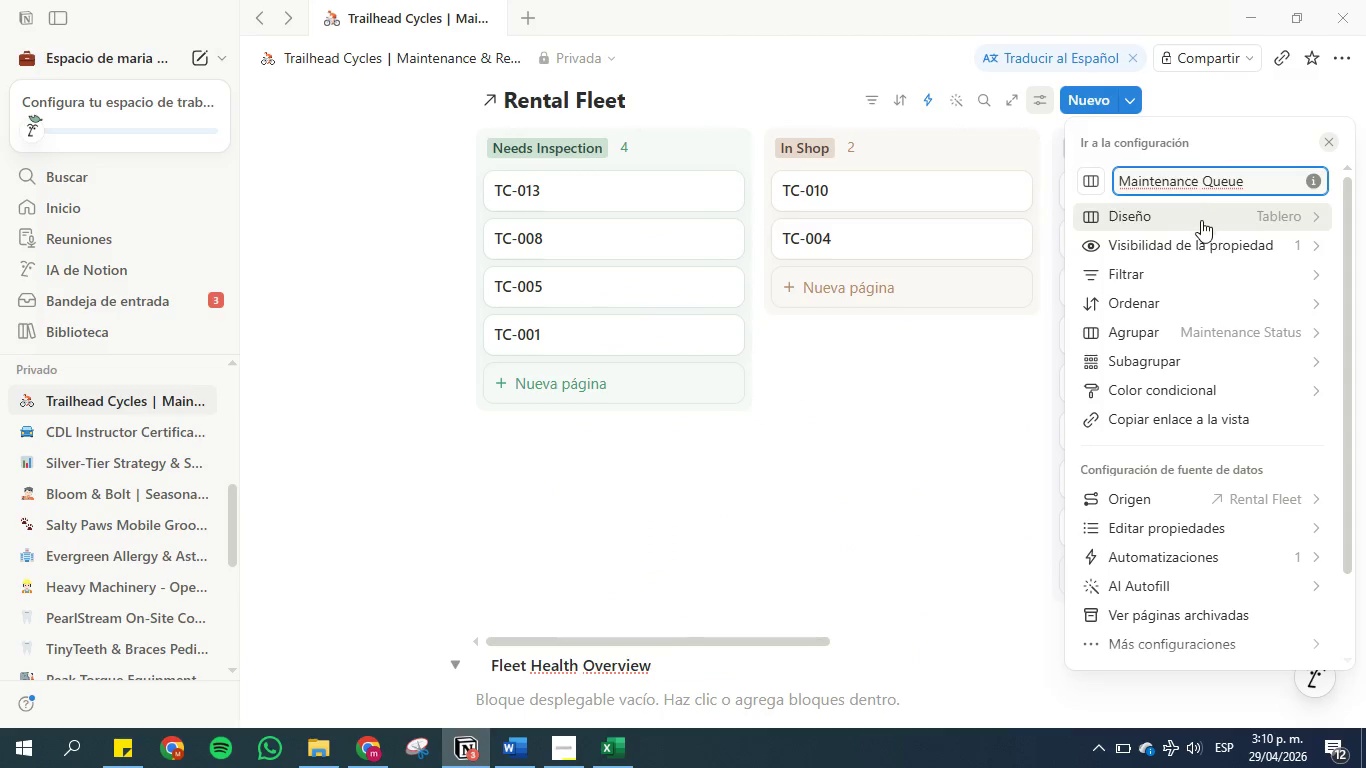 
left_click([1201, 220])
 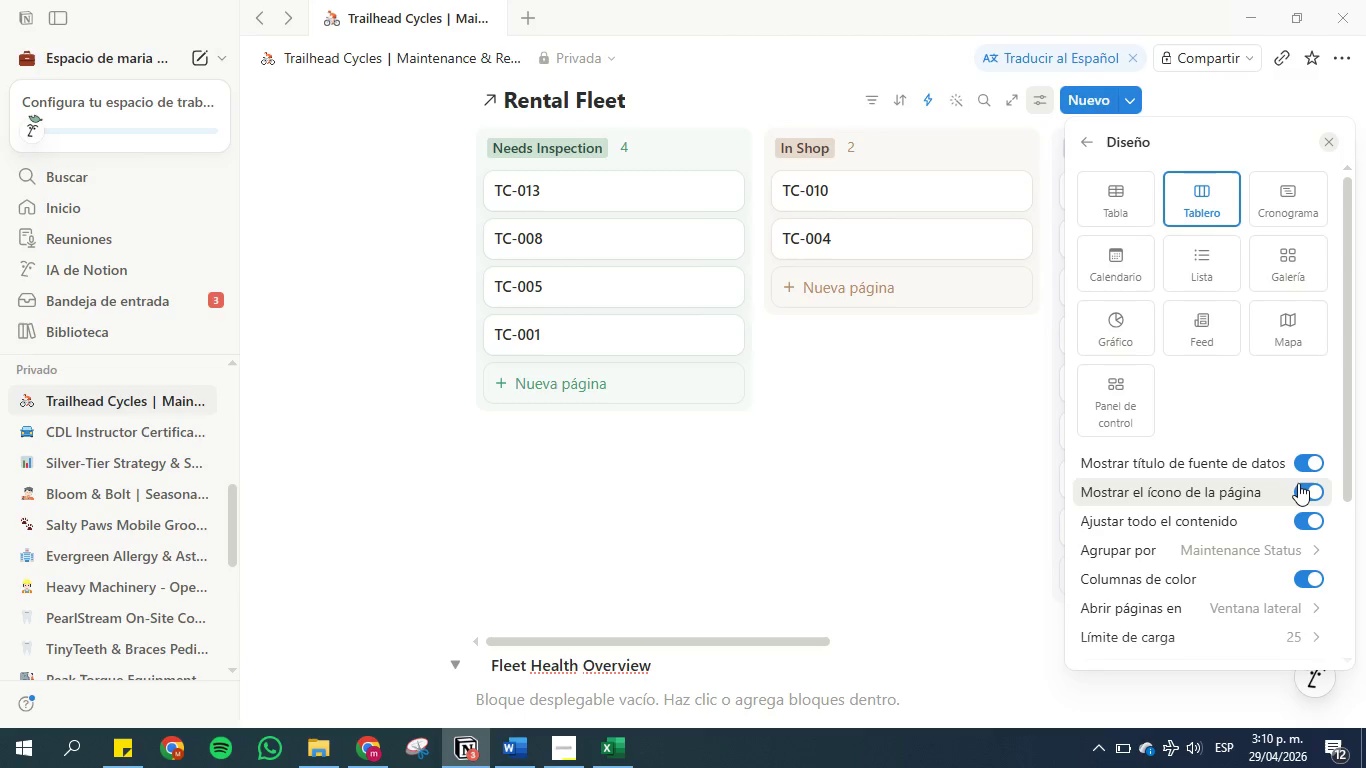 
wait(9.08)
 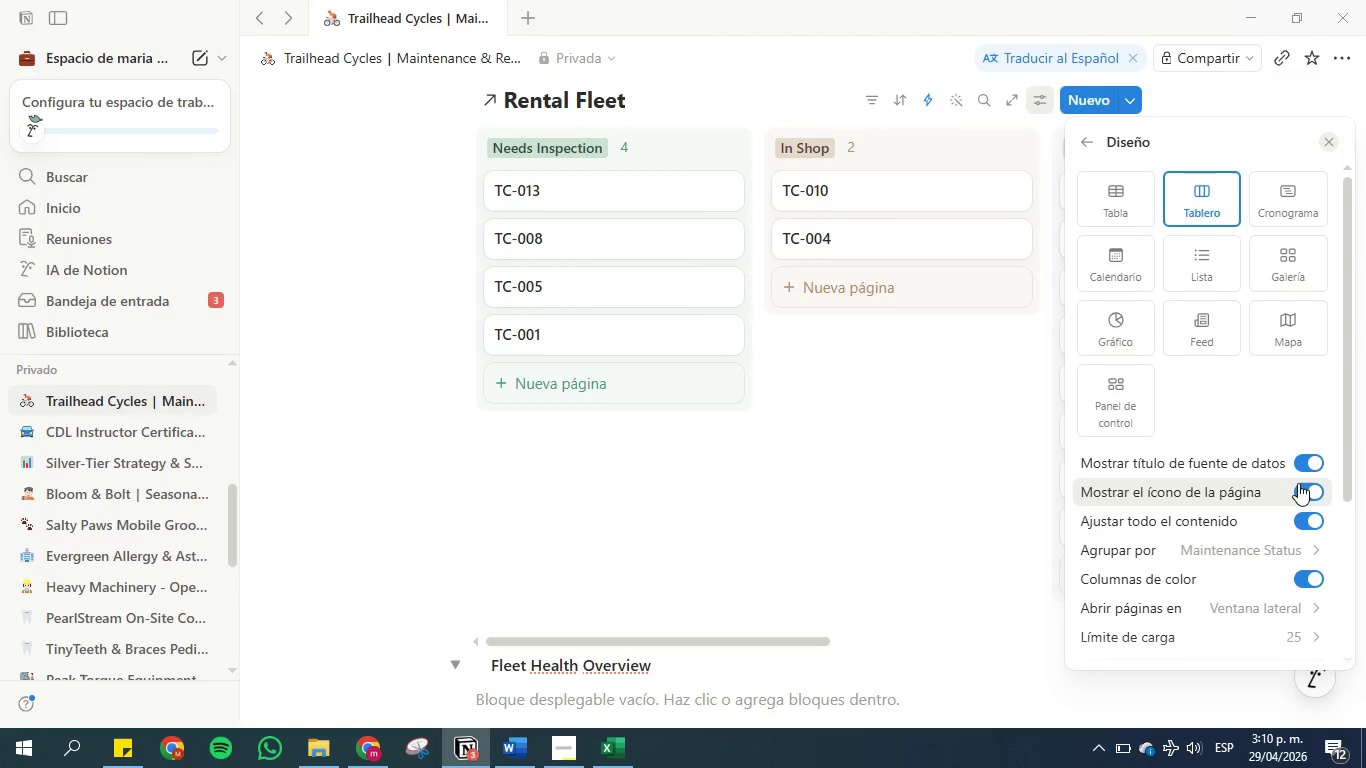 
left_click([1308, 469])
 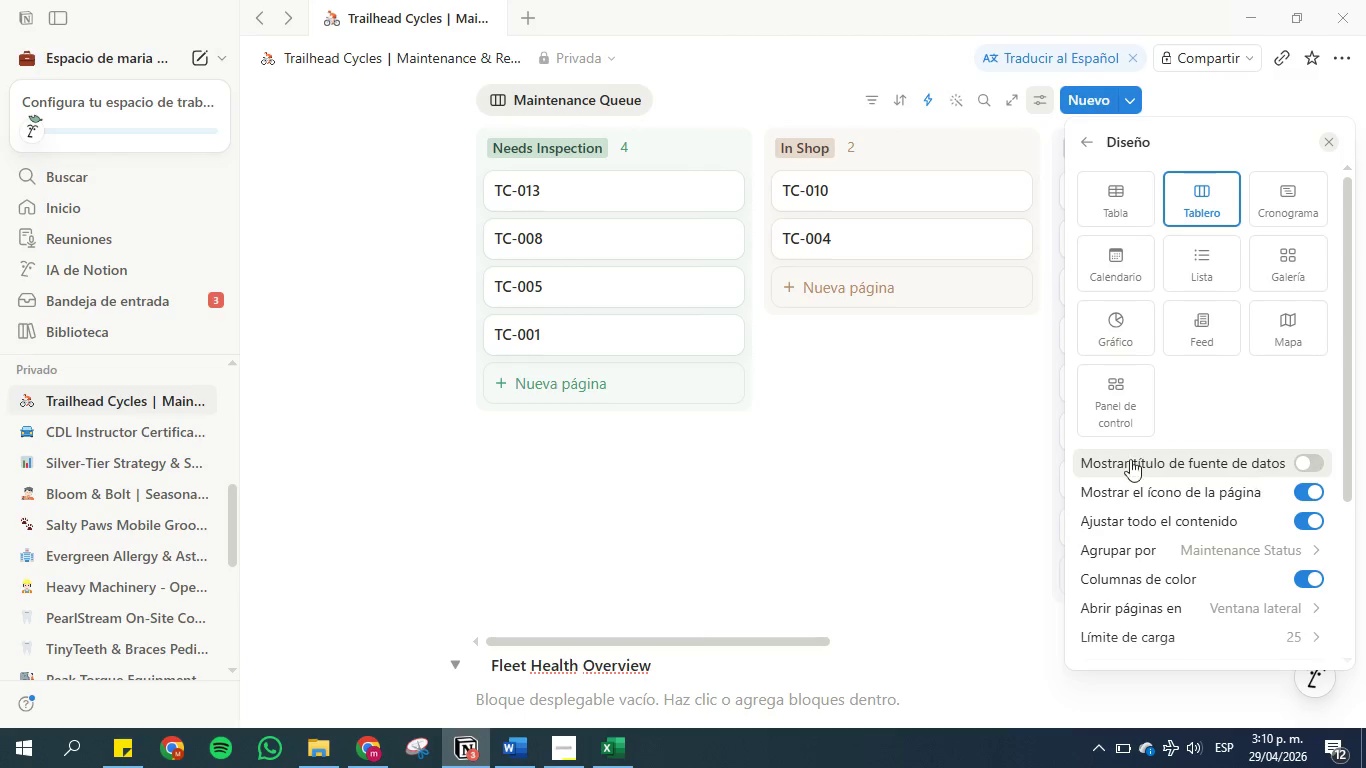 
scroll: coordinate [969, 438], scroll_direction: up, amount: 4.0
 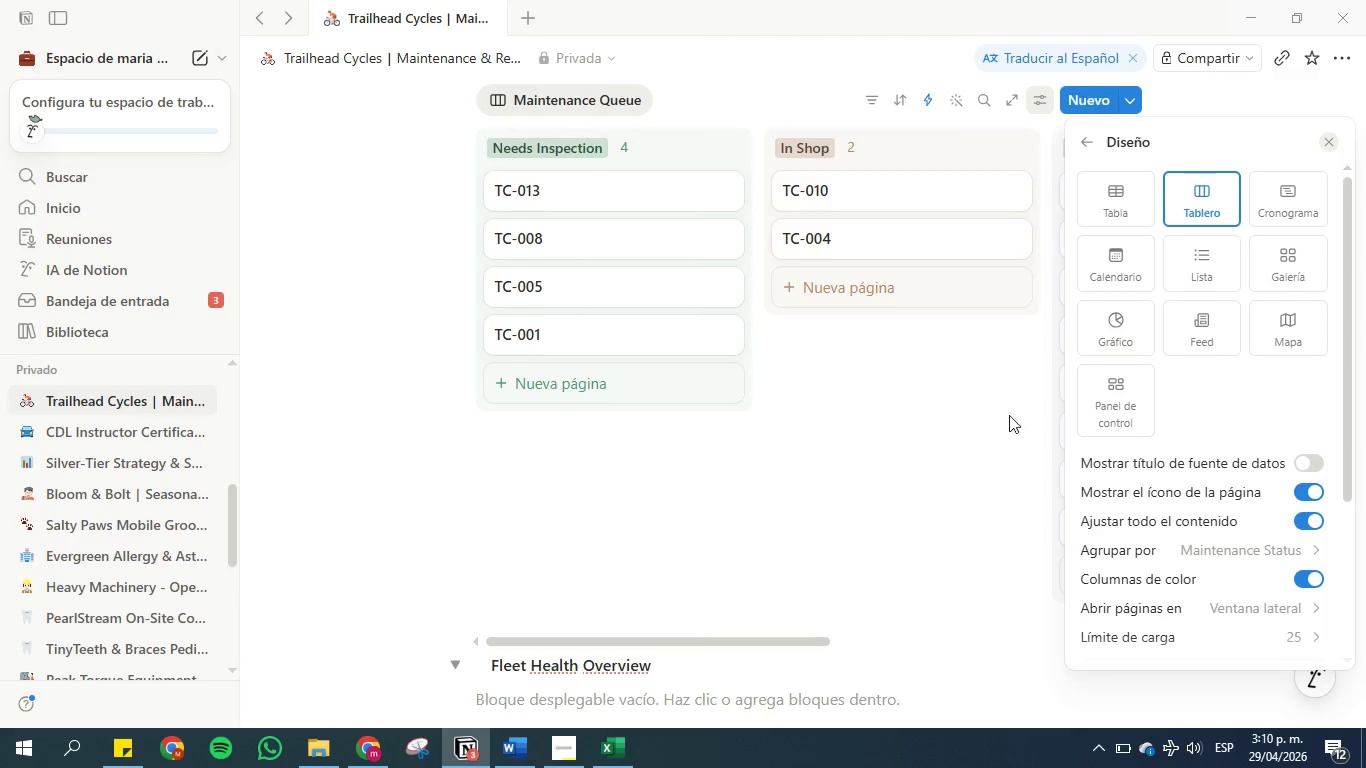 
left_click([975, 419])
 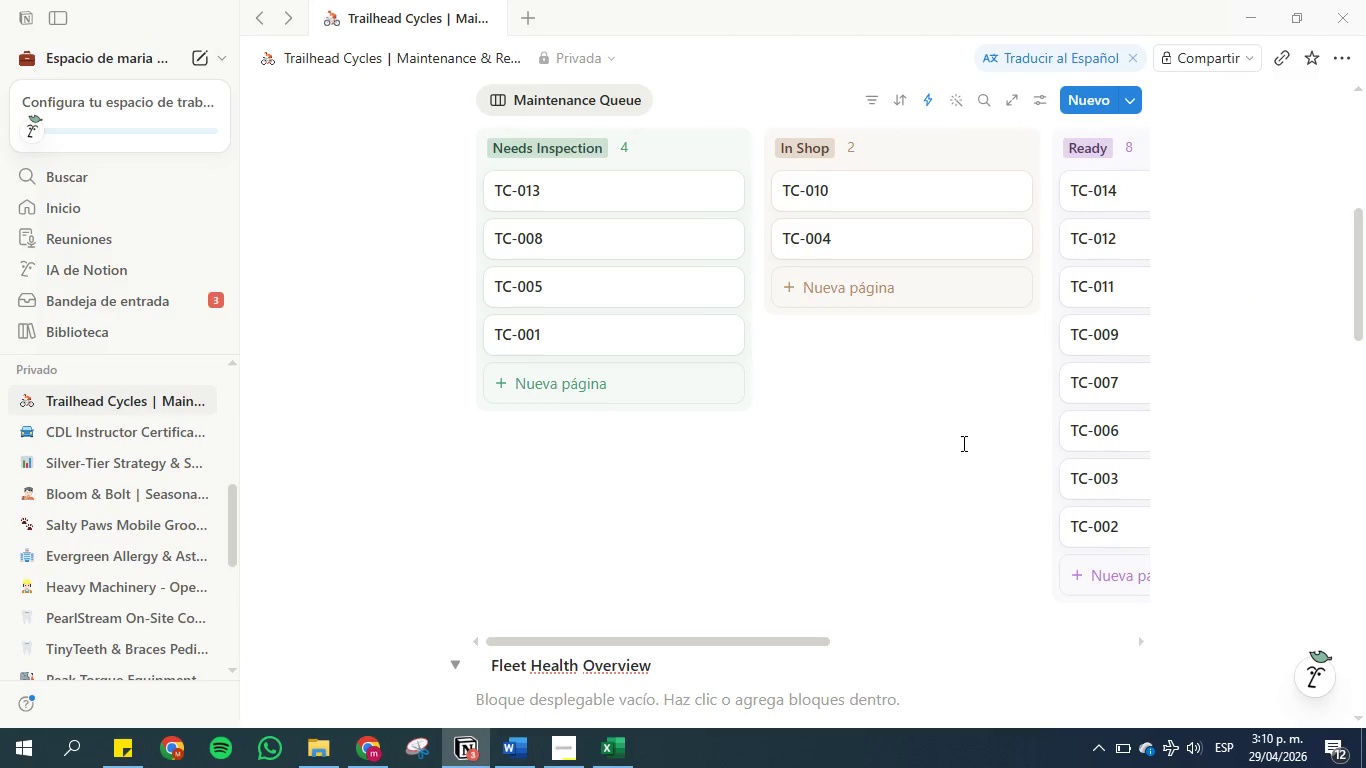 
scroll: coordinate [961, 446], scroll_direction: up, amount: 2.0
 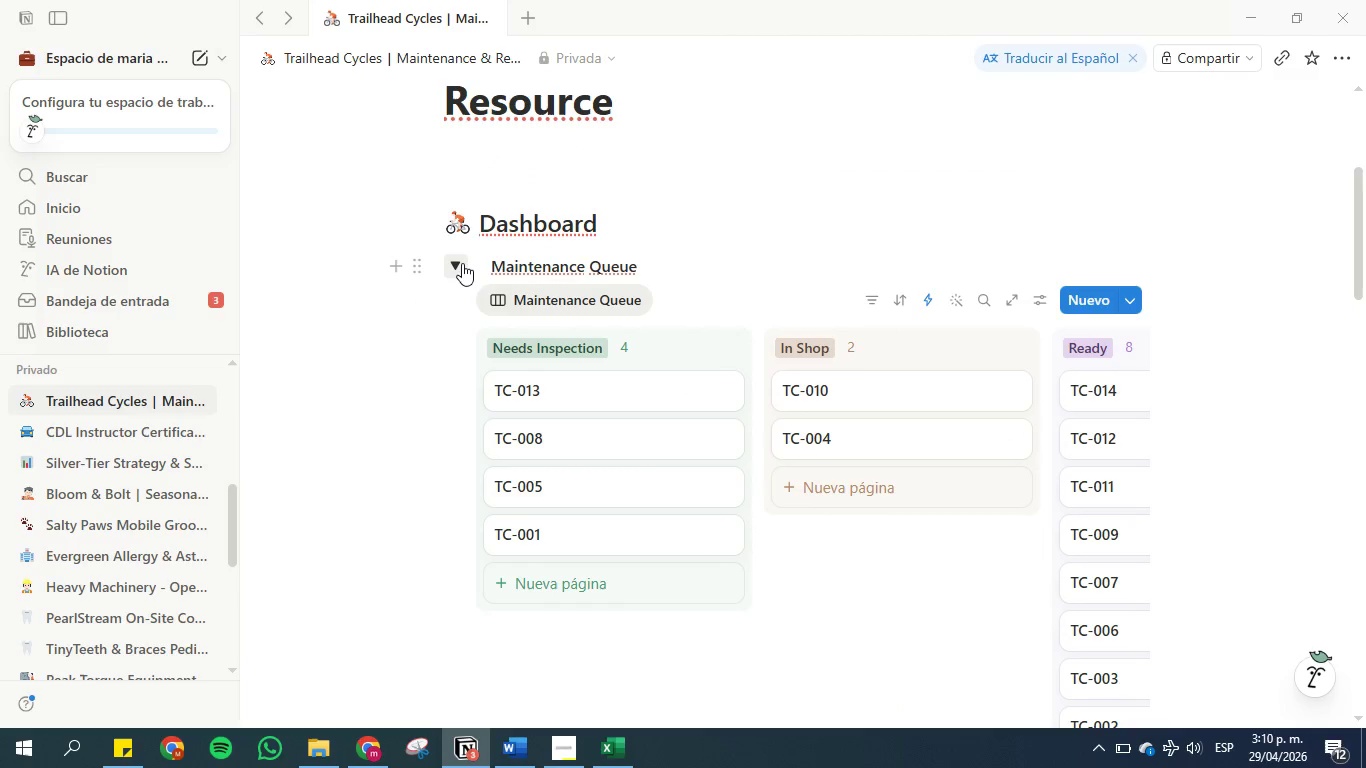 
left_click([462, 263])
 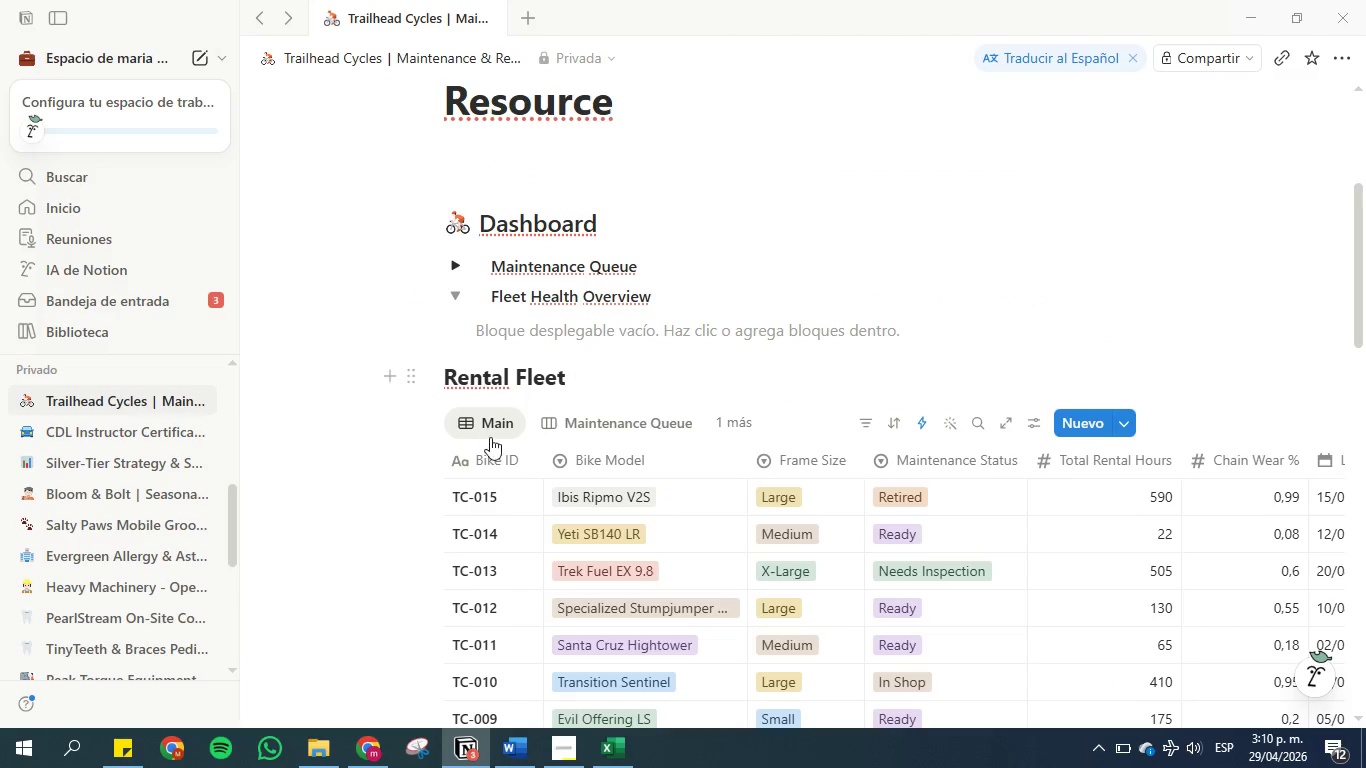 
left_click([483, 426])
 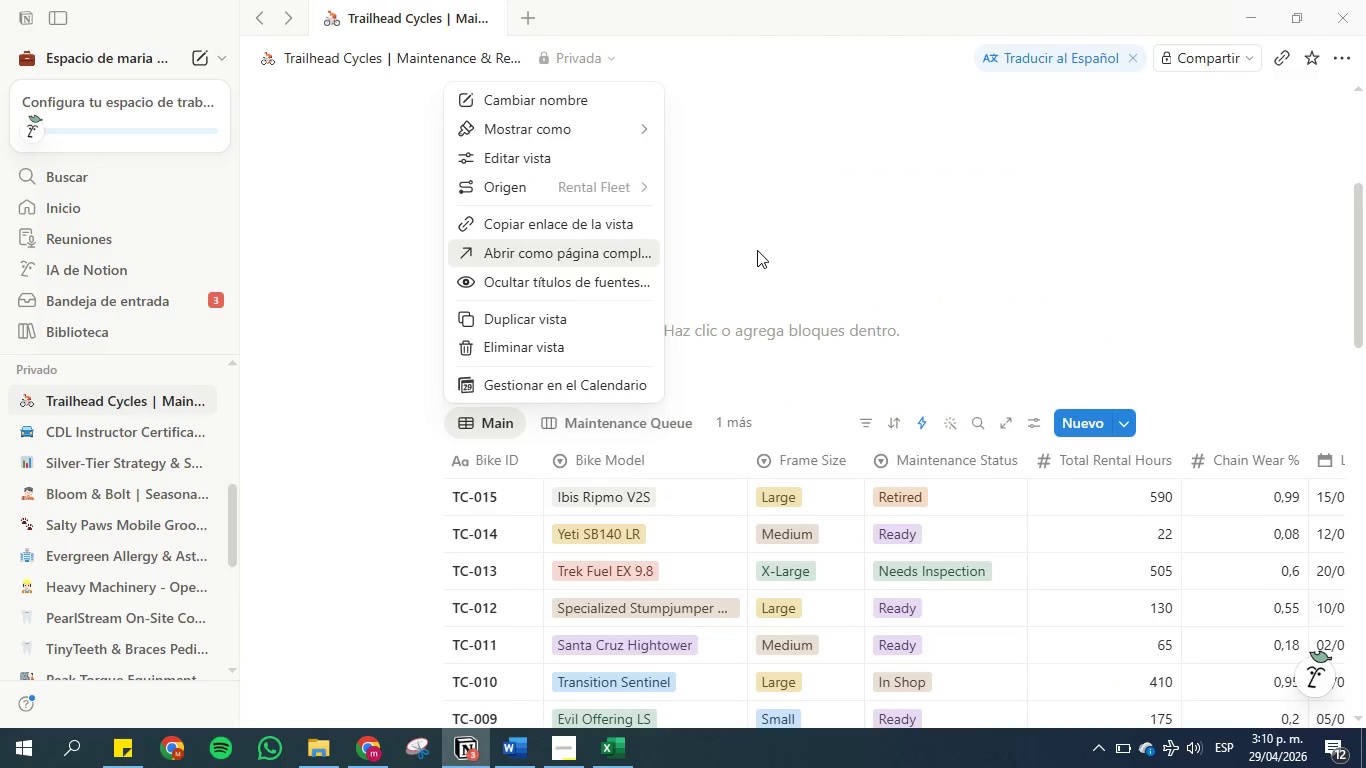 
left_click([757, 250])
 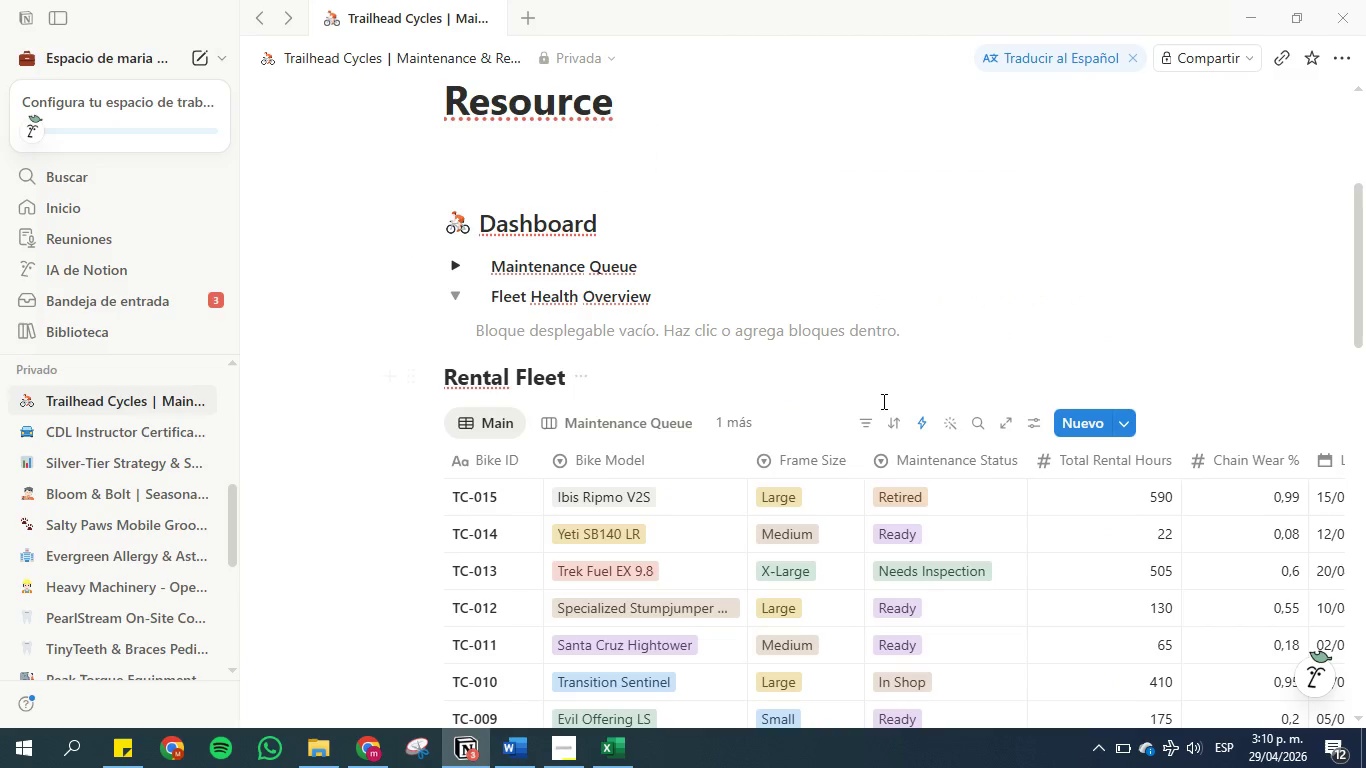 
scroll: coordinate [887, 412], scroll_direction: down, amount: 1.0
 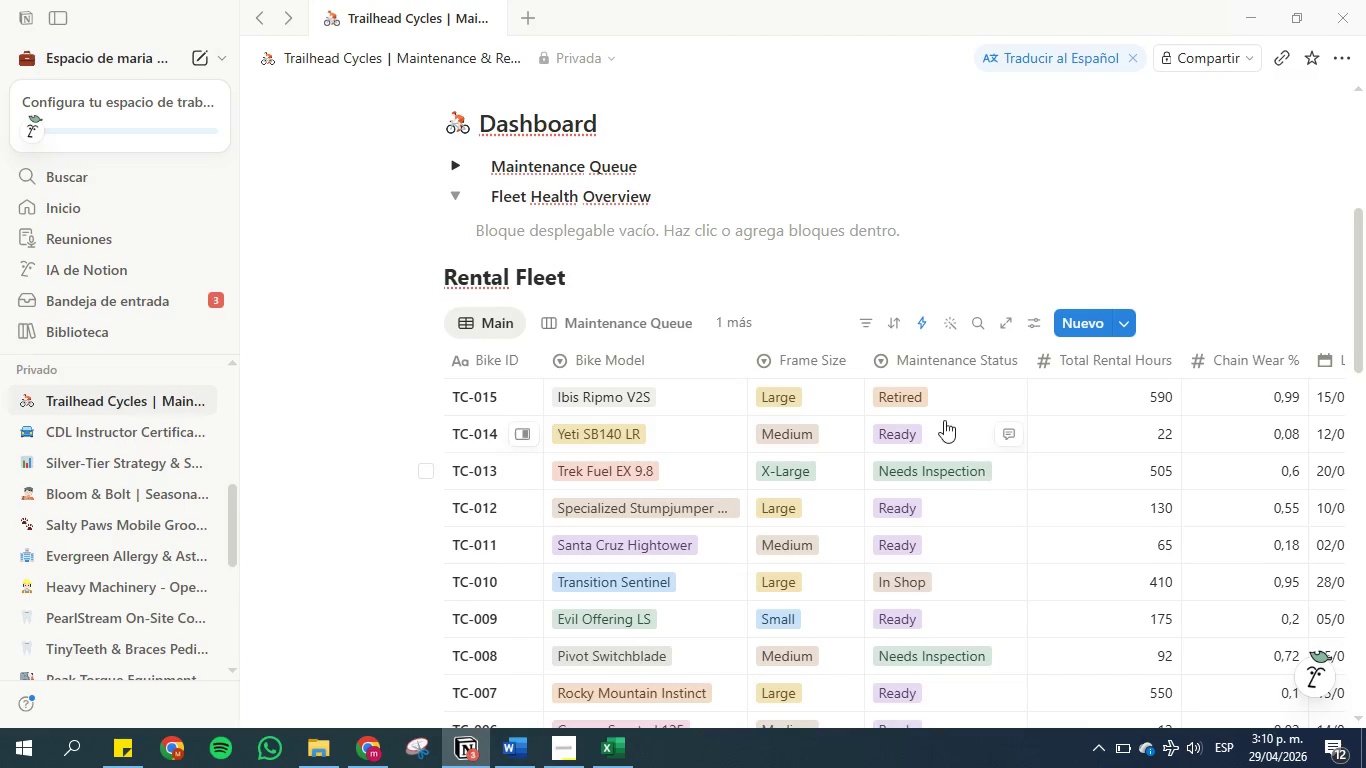 
left_click([937, 394])
 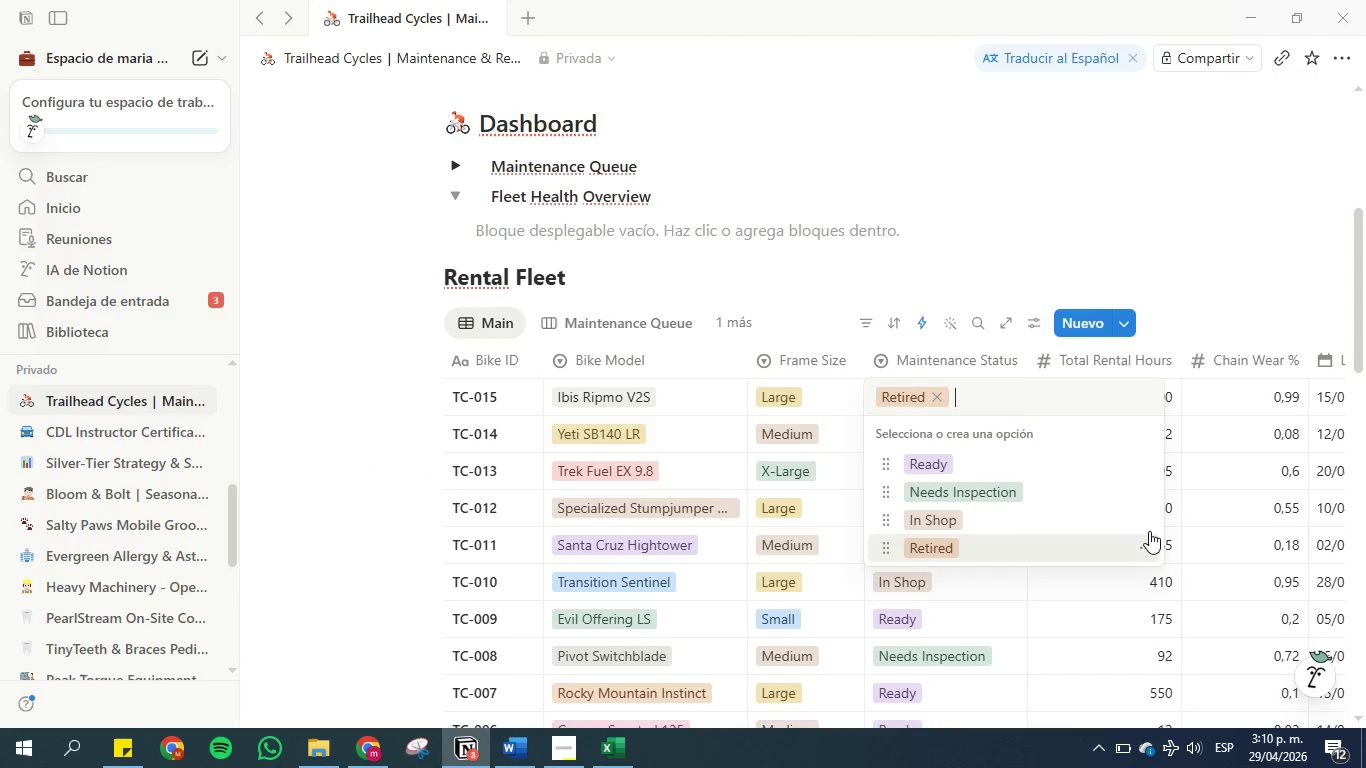 
left_click([1139, 457])
 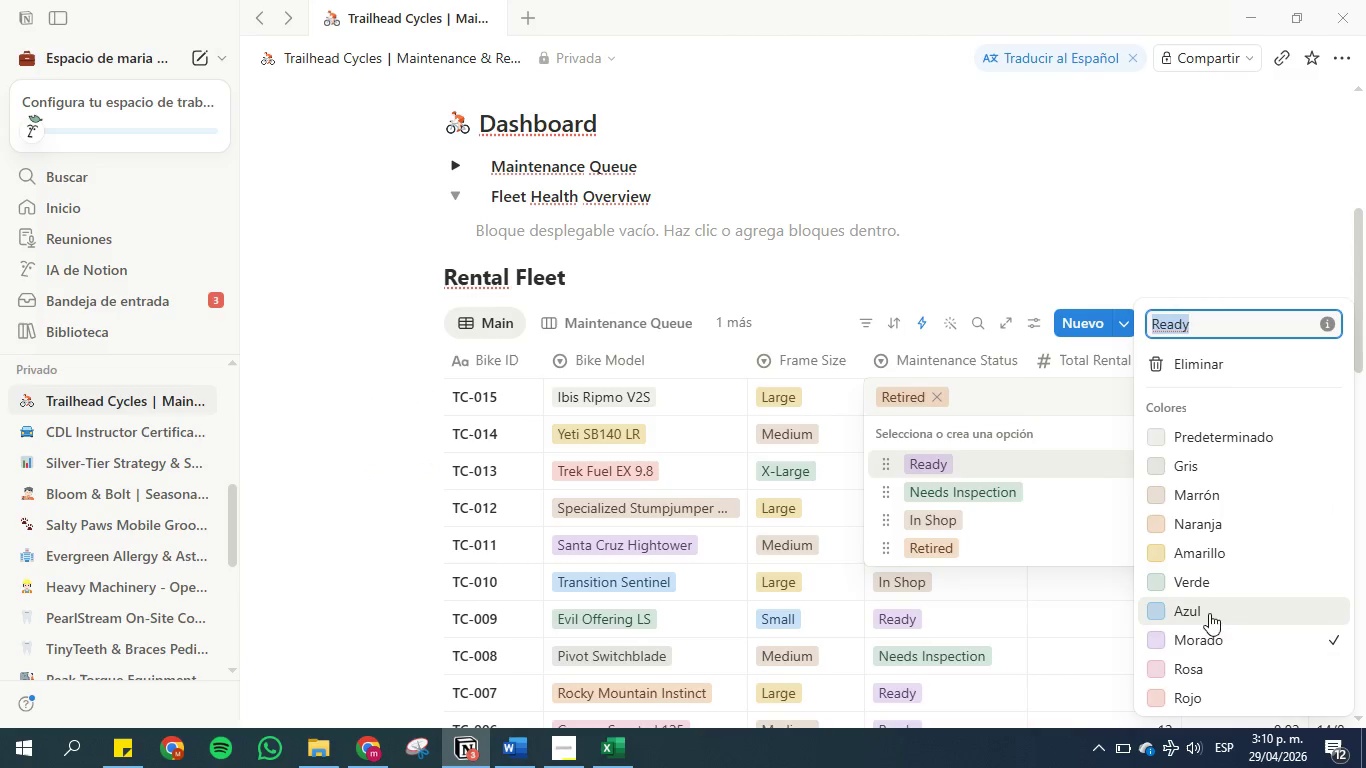 
left_click([1206, 583])
 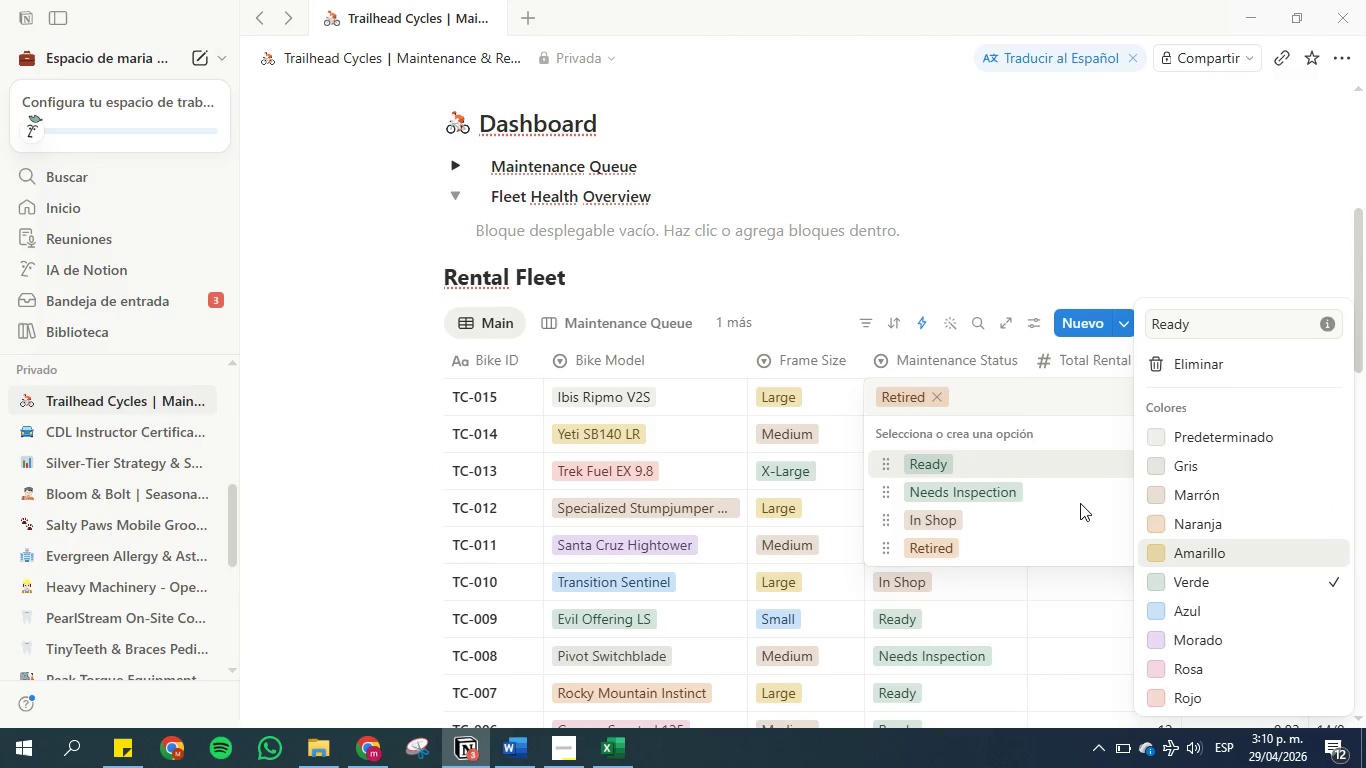 
left_click([1074, 498])
 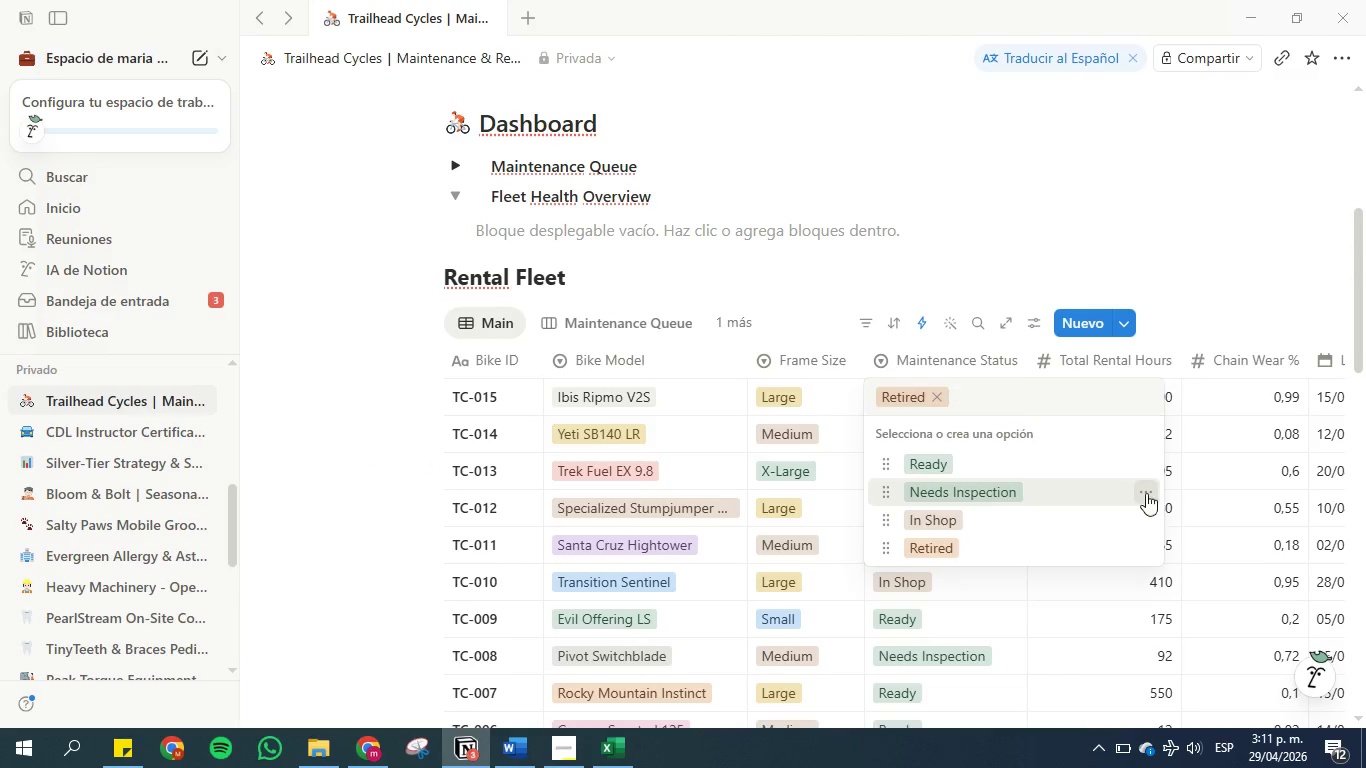 
left_click([1138, 490])
 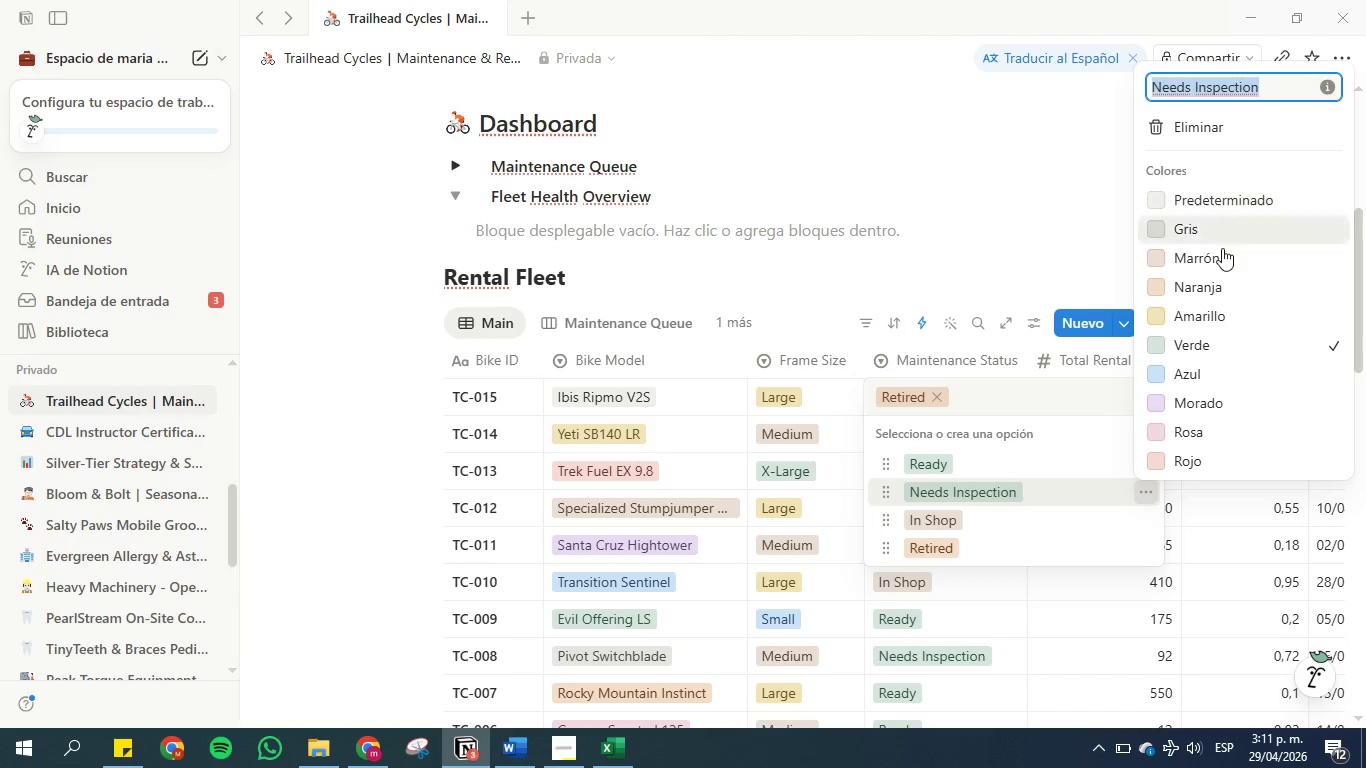 
left_click([1210, 402])
 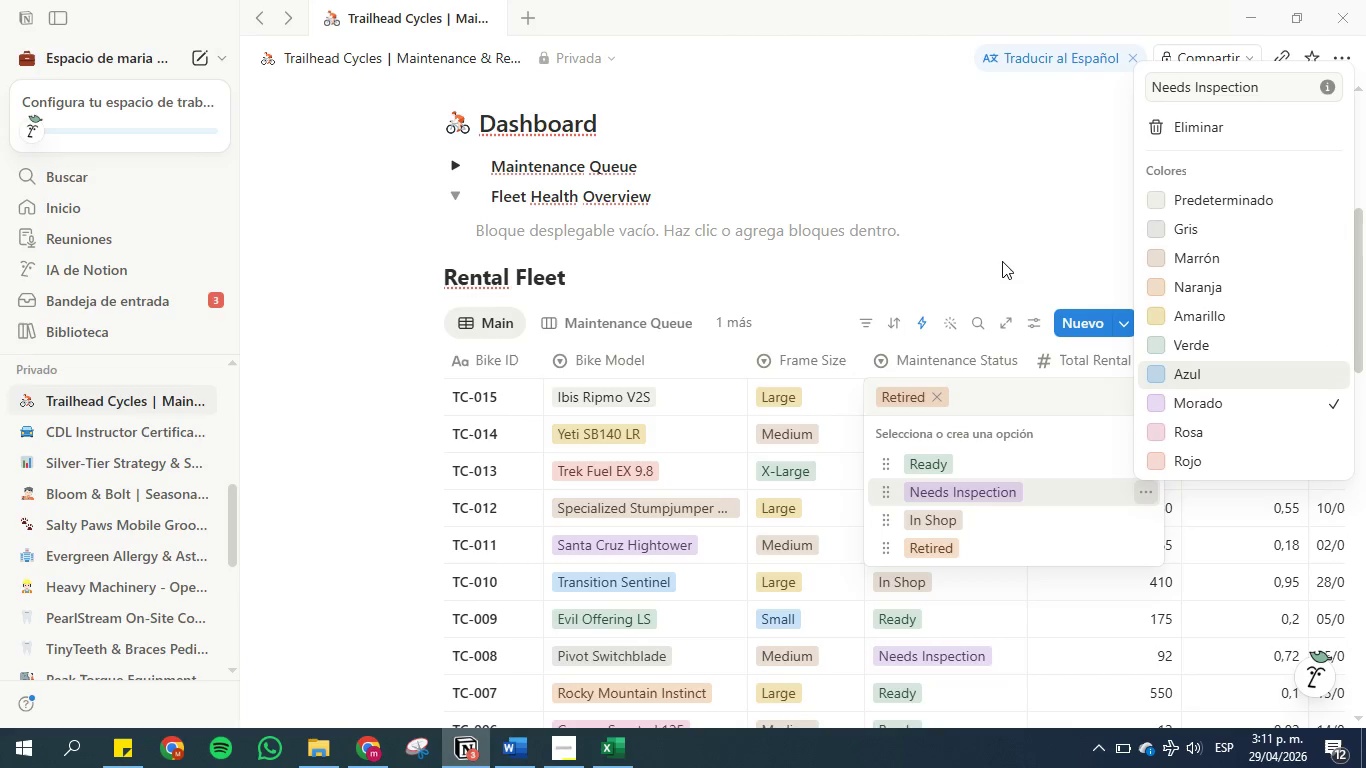 
left_click([1002, 261])
 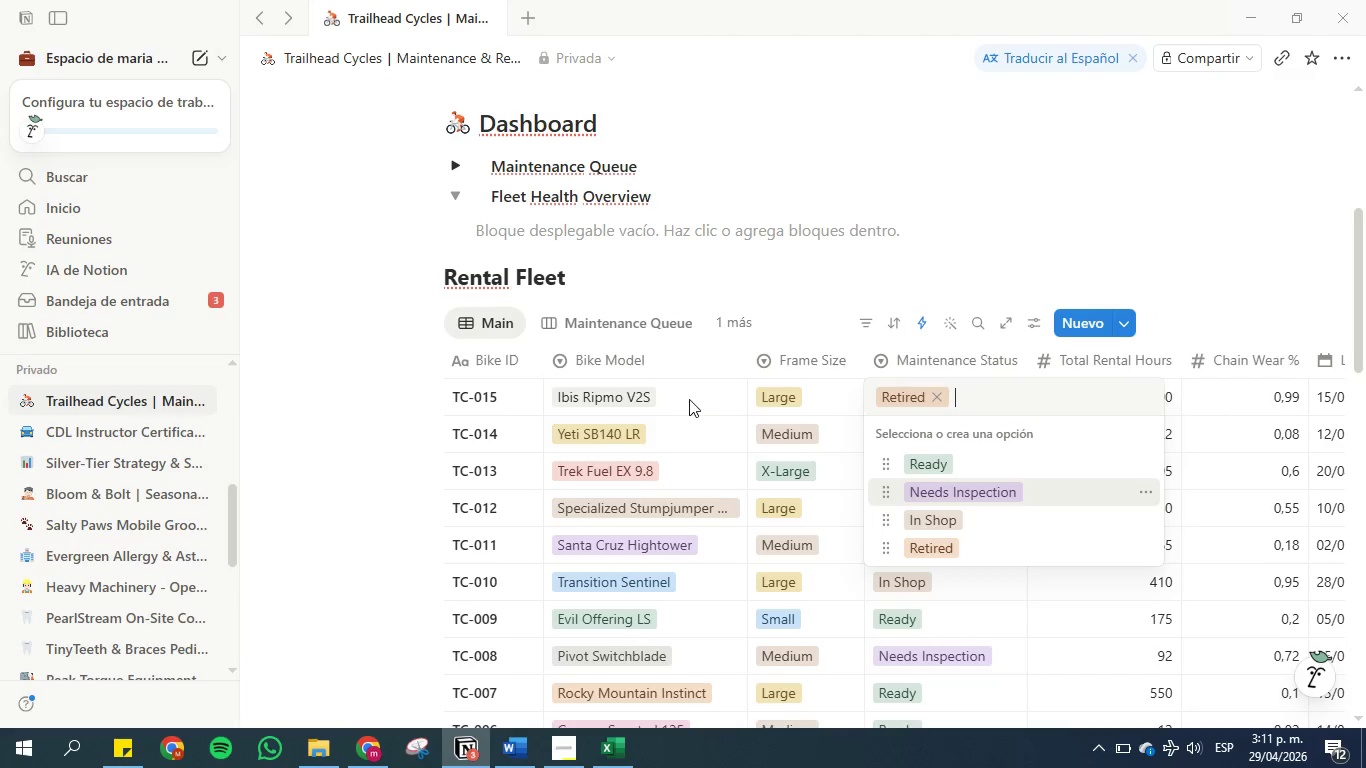 
scroll: coordinate [697, 443], scroll_direction: down, amount: 3.0
 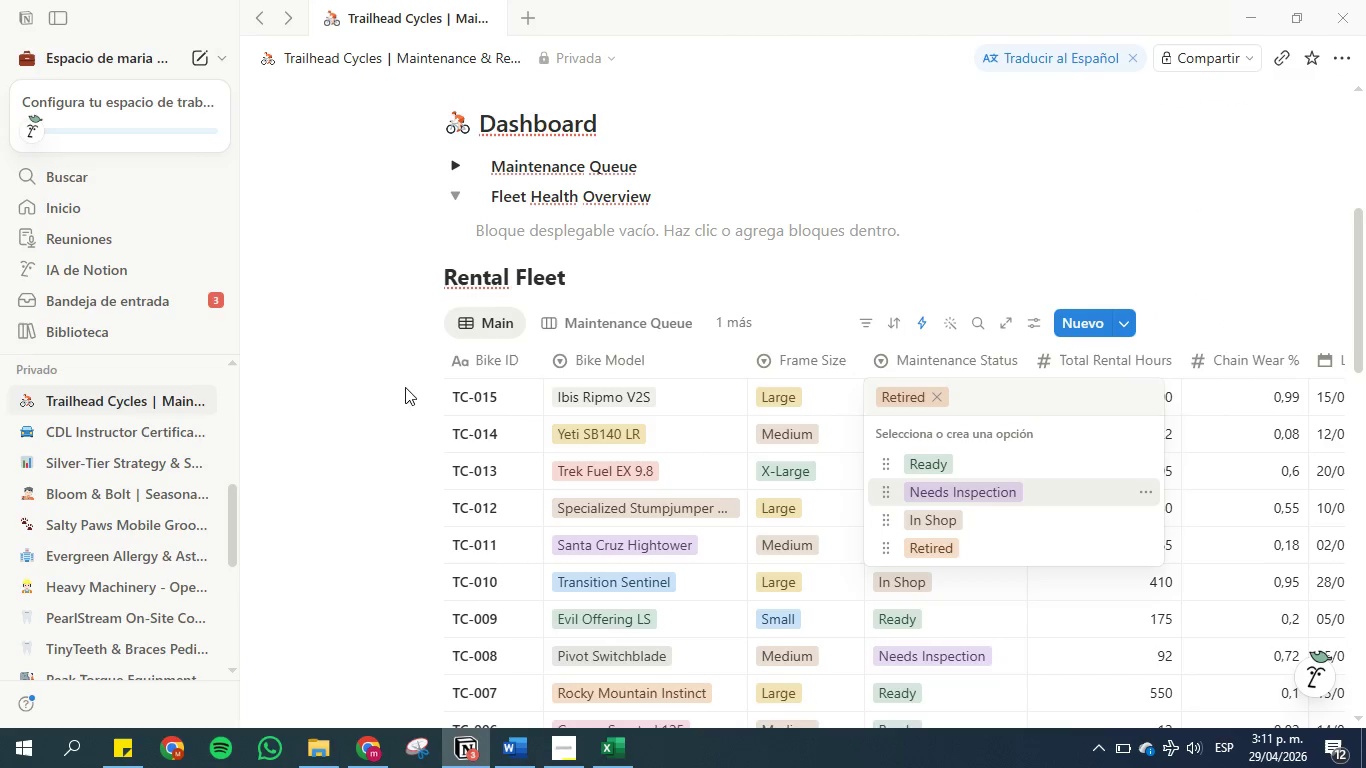 
left_click([384, 430])
 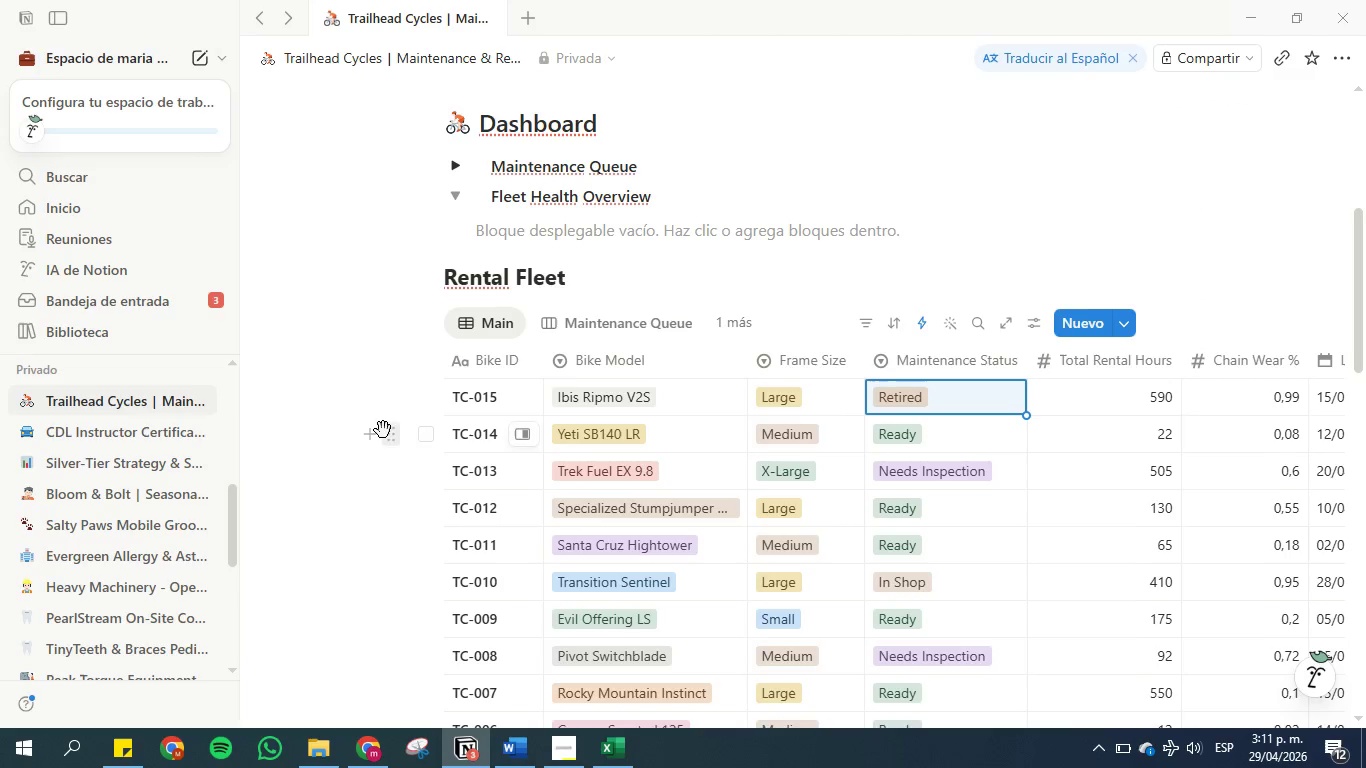 
scroll: coordinate [383, 430], scroll_direction: down, amount: 3.0
 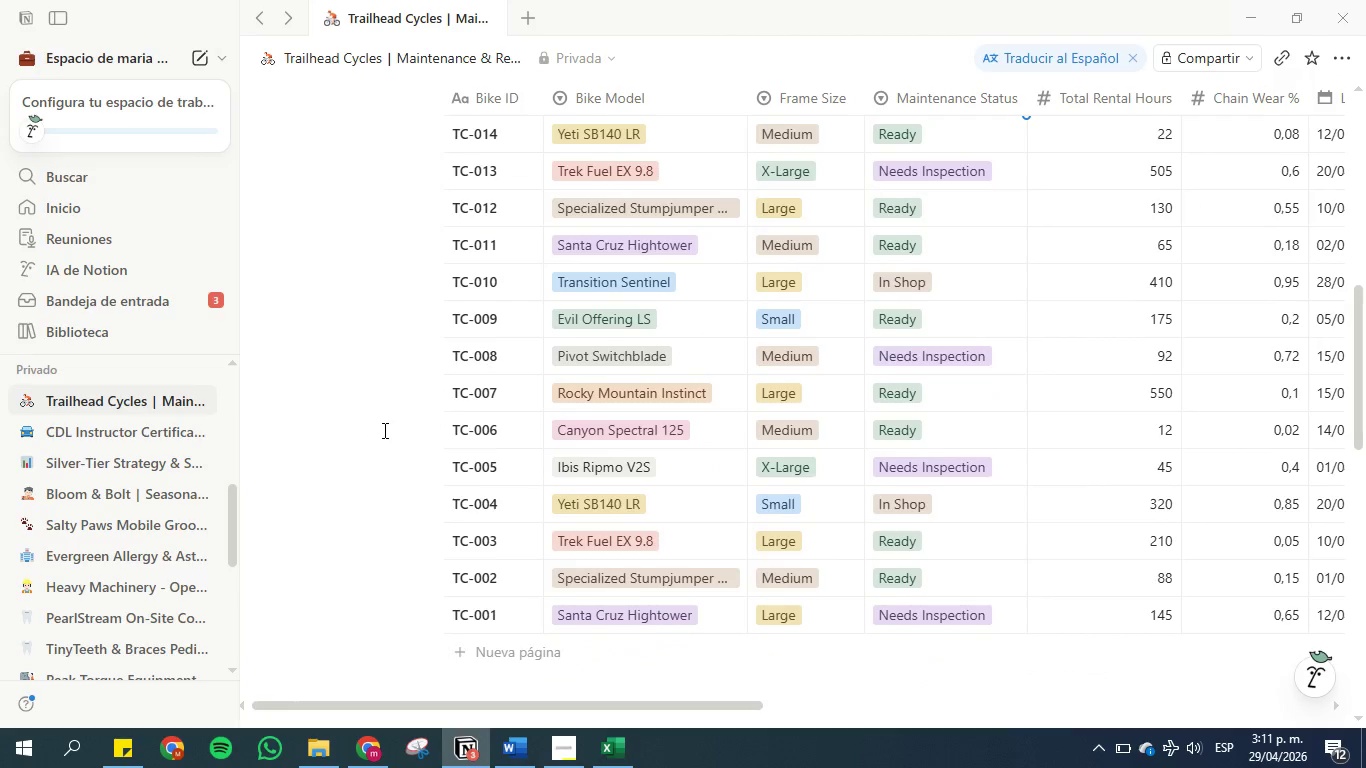 
scroll: coordinate [383, 430], scroll_direction: up, amount: 3.0
 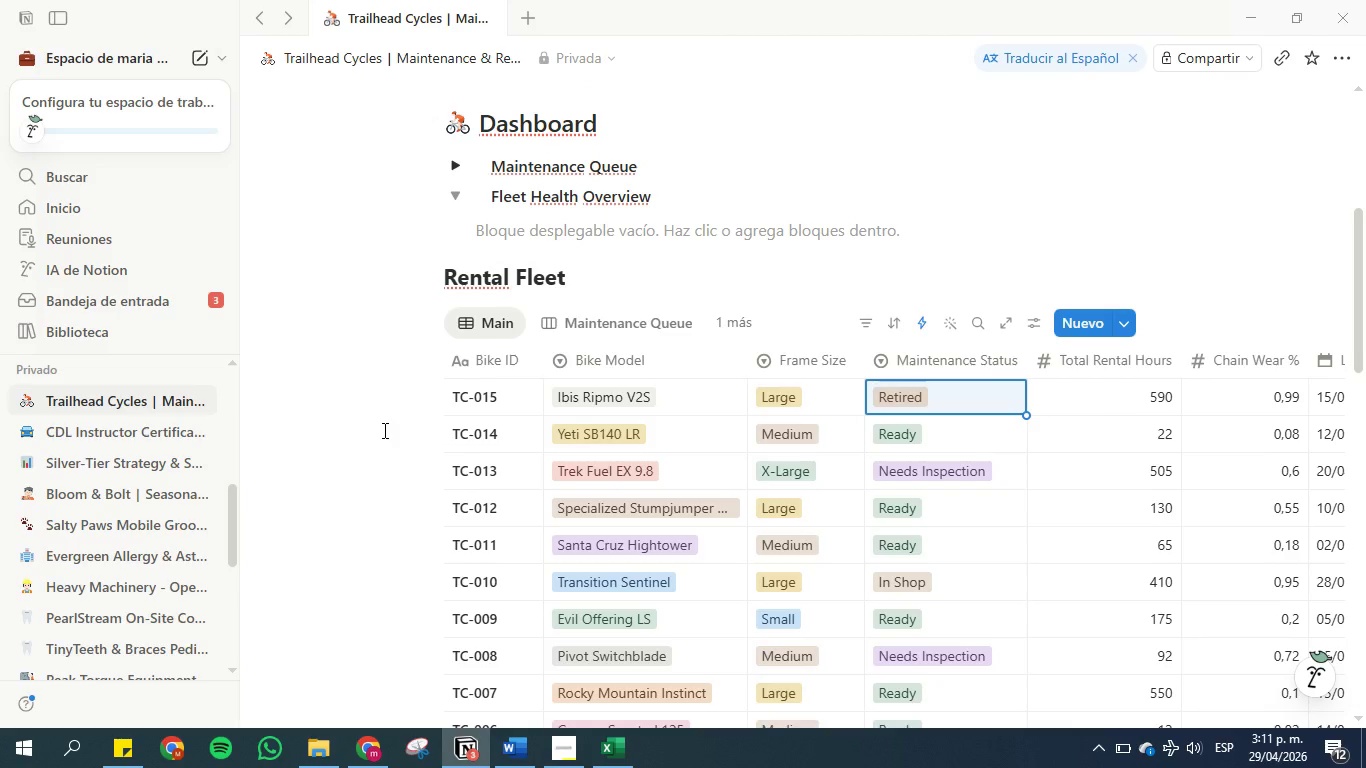 
scroll: coordinate [383, 430], scroll_direction: down, amount: 1.0
 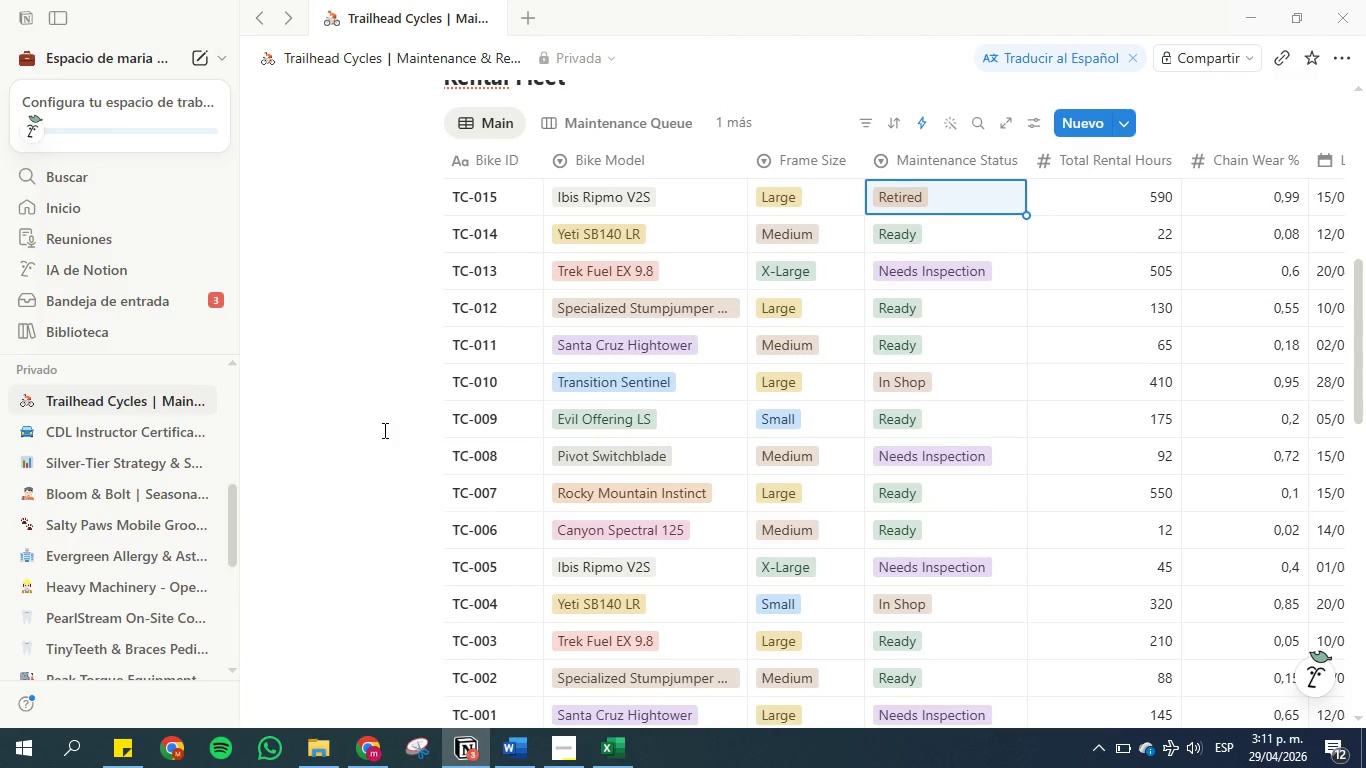 
scroll: coordinate [383, 430], scroll_direction: up, amount: 2.0
 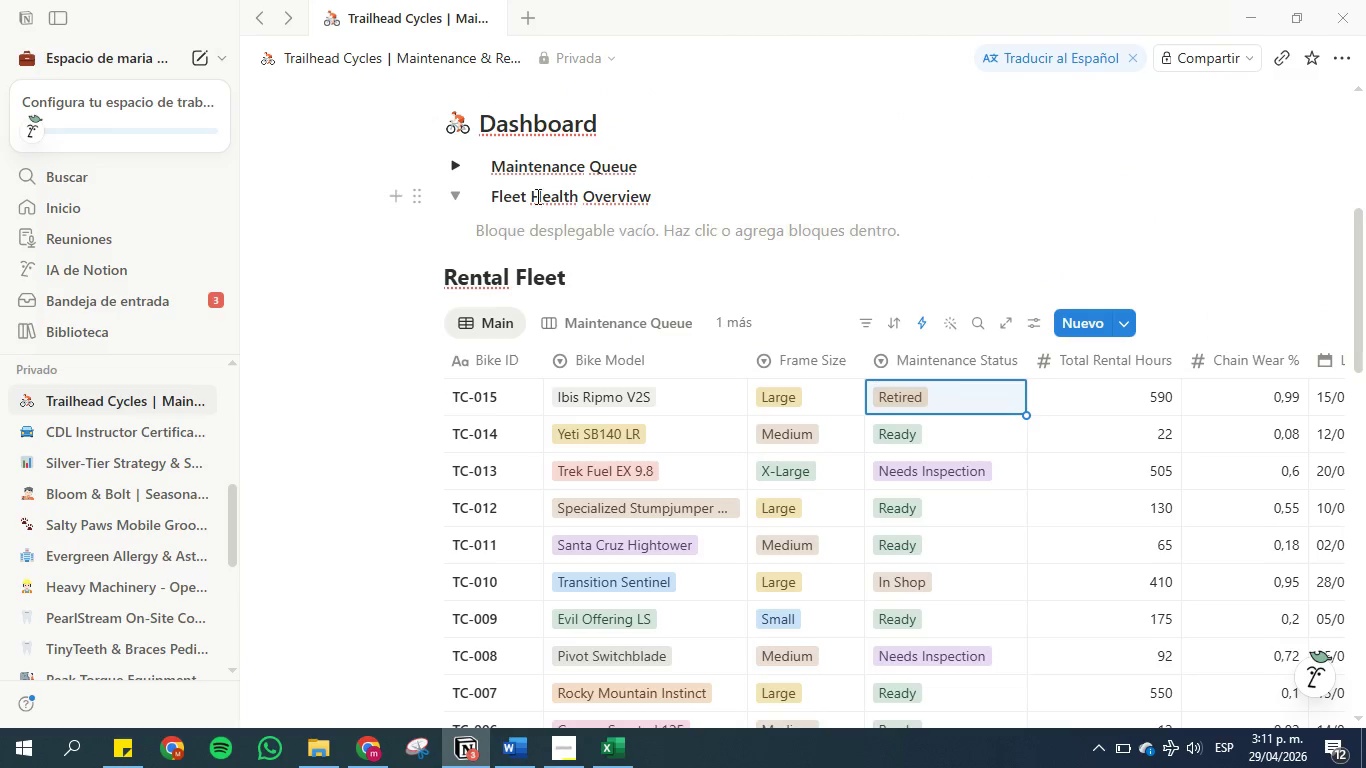 
left_click([461, 162])
 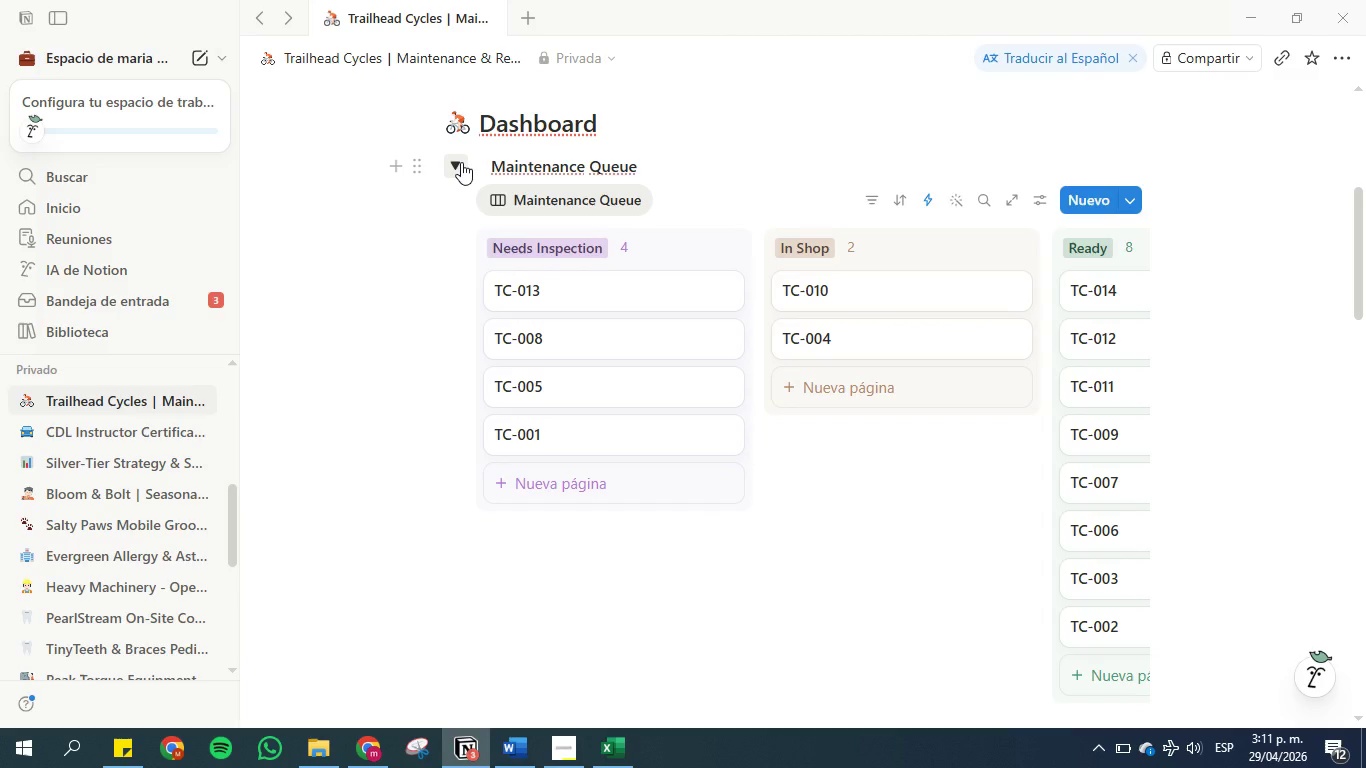 
wait(5.84)
 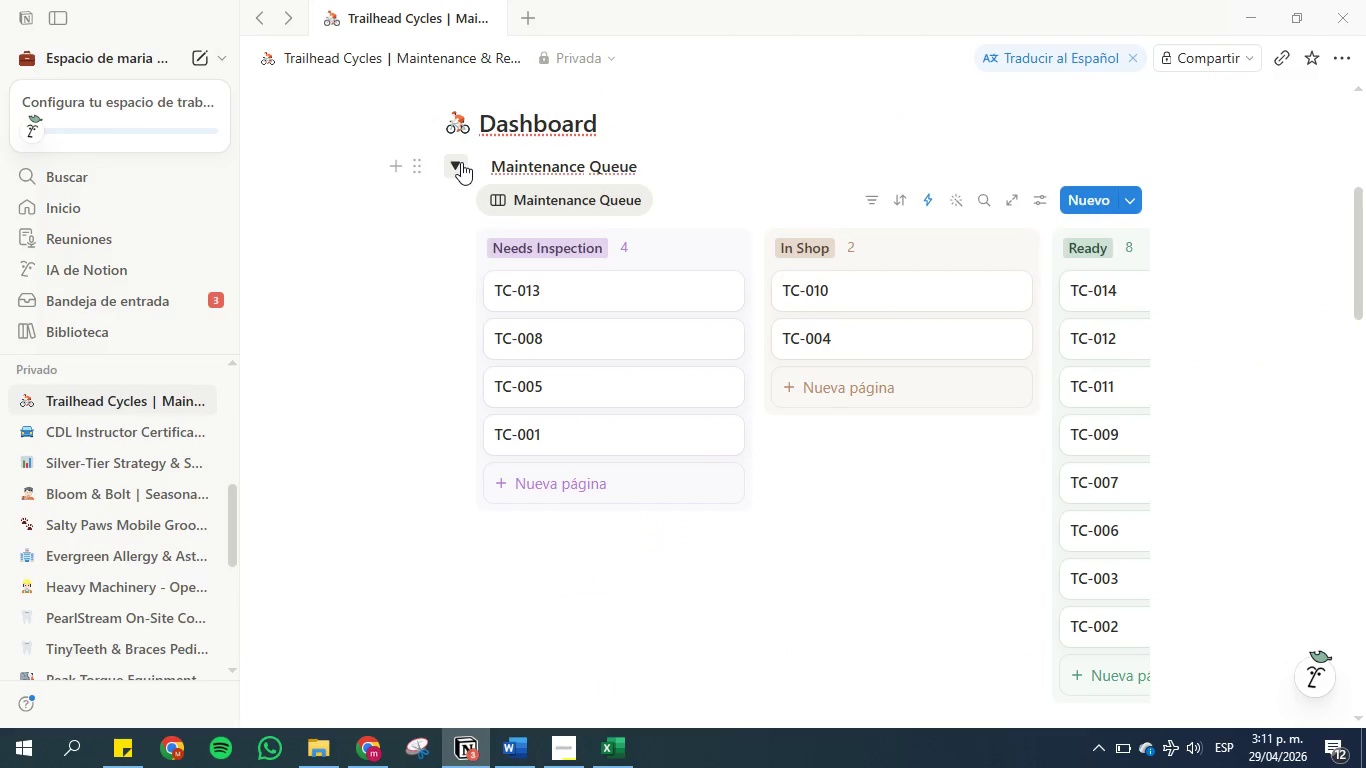 
left_click([461, 162])
 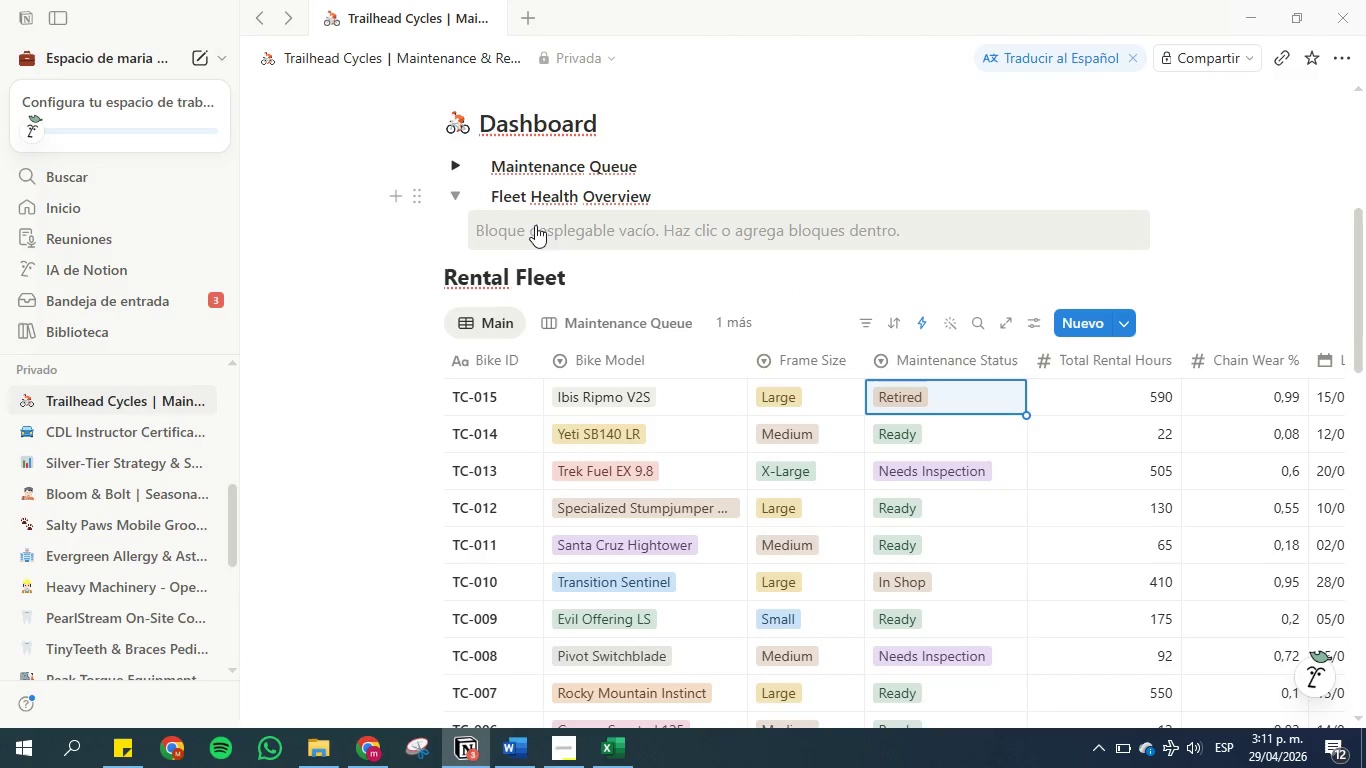 
left_click([567, 233])
 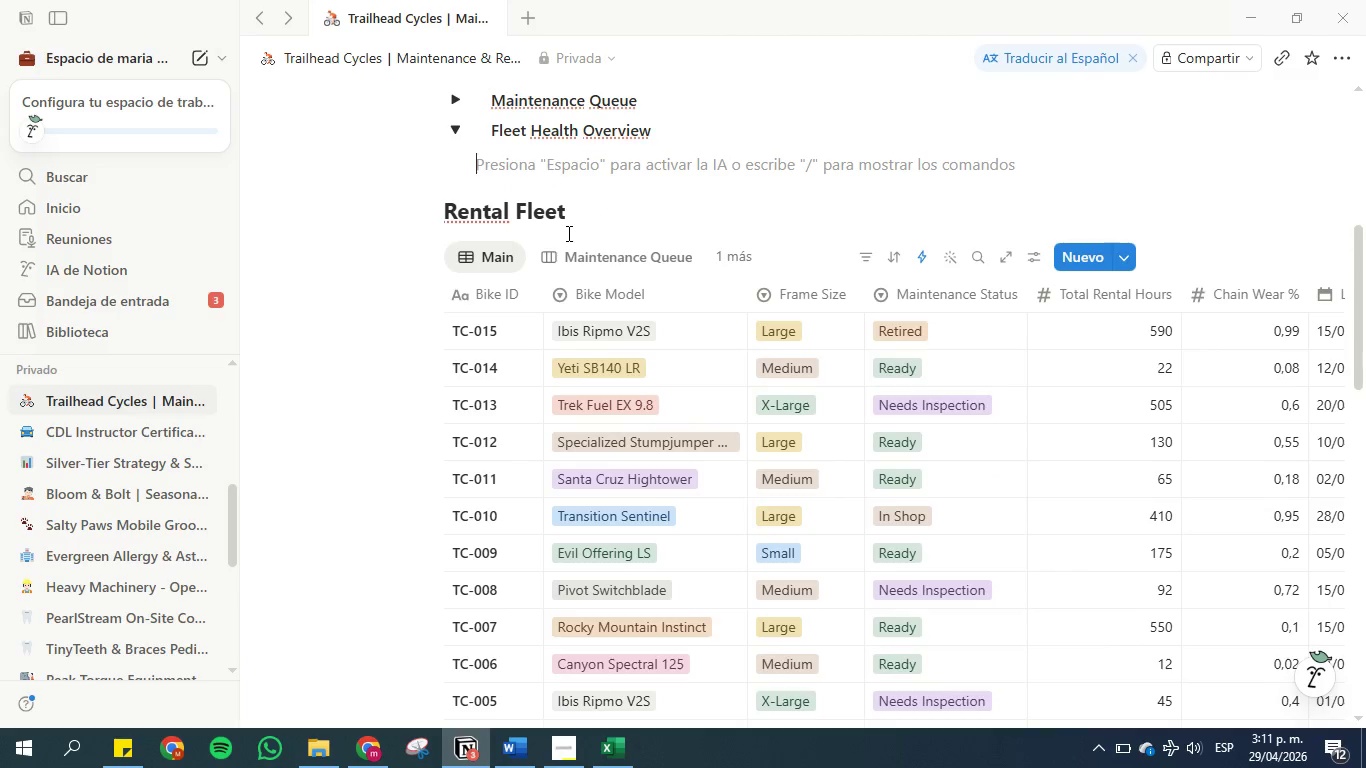 
type(&inkd)
 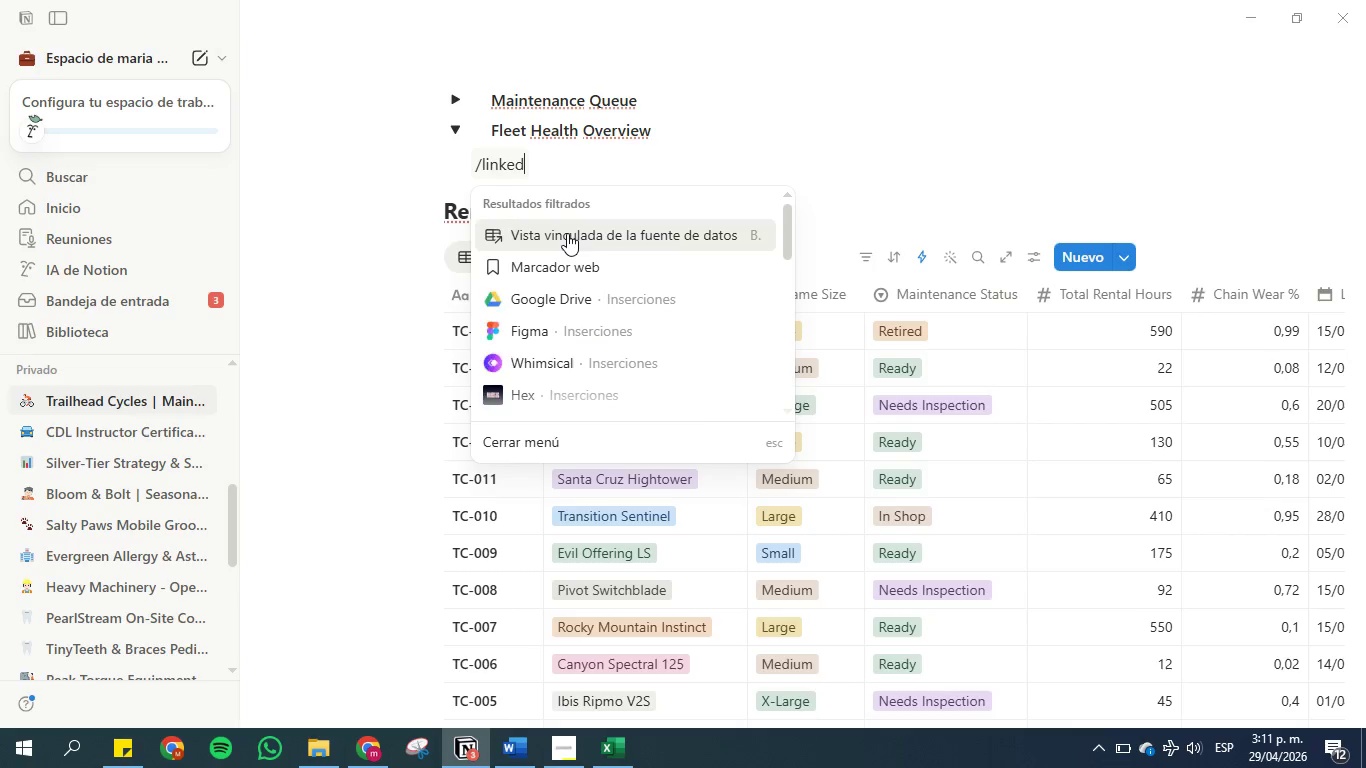 
hold_key(key=L, duration=0.39)
 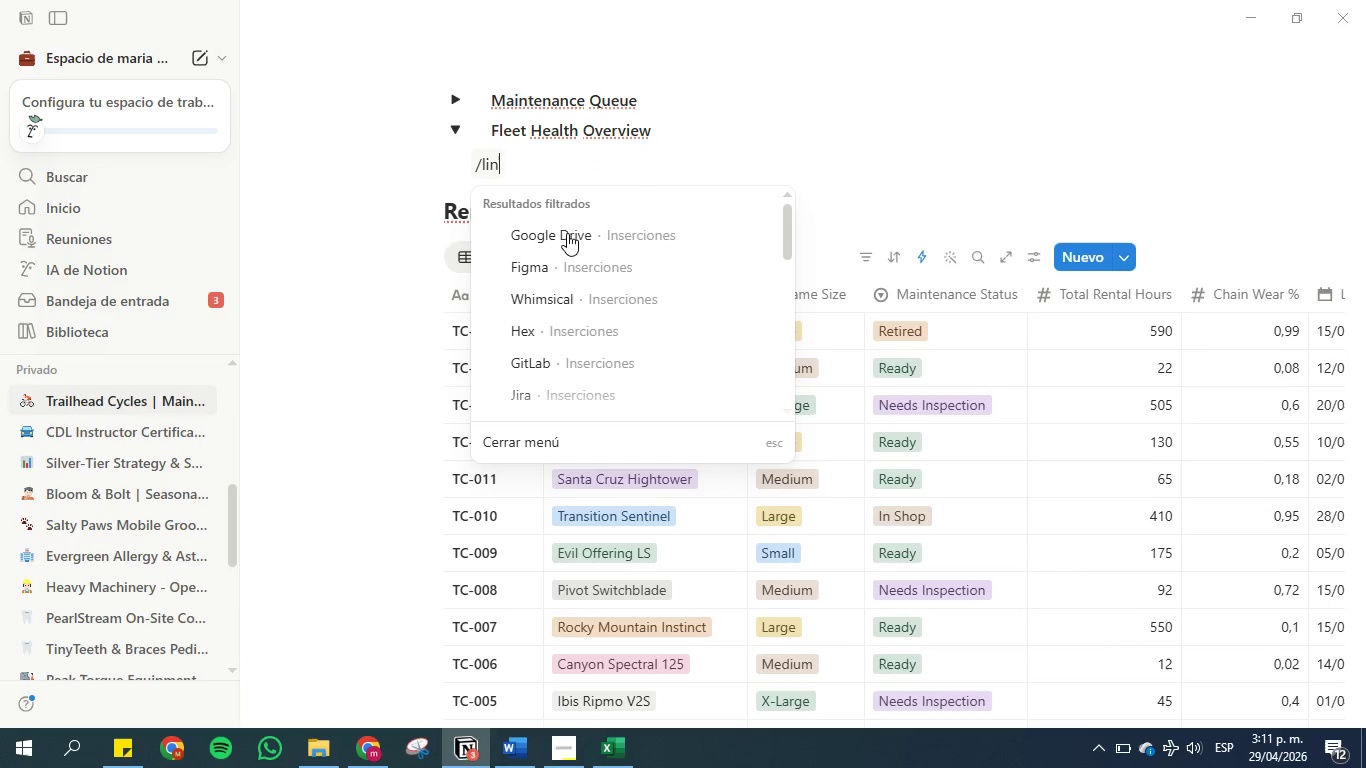 
hold_key(key=E, duration=0.31)
 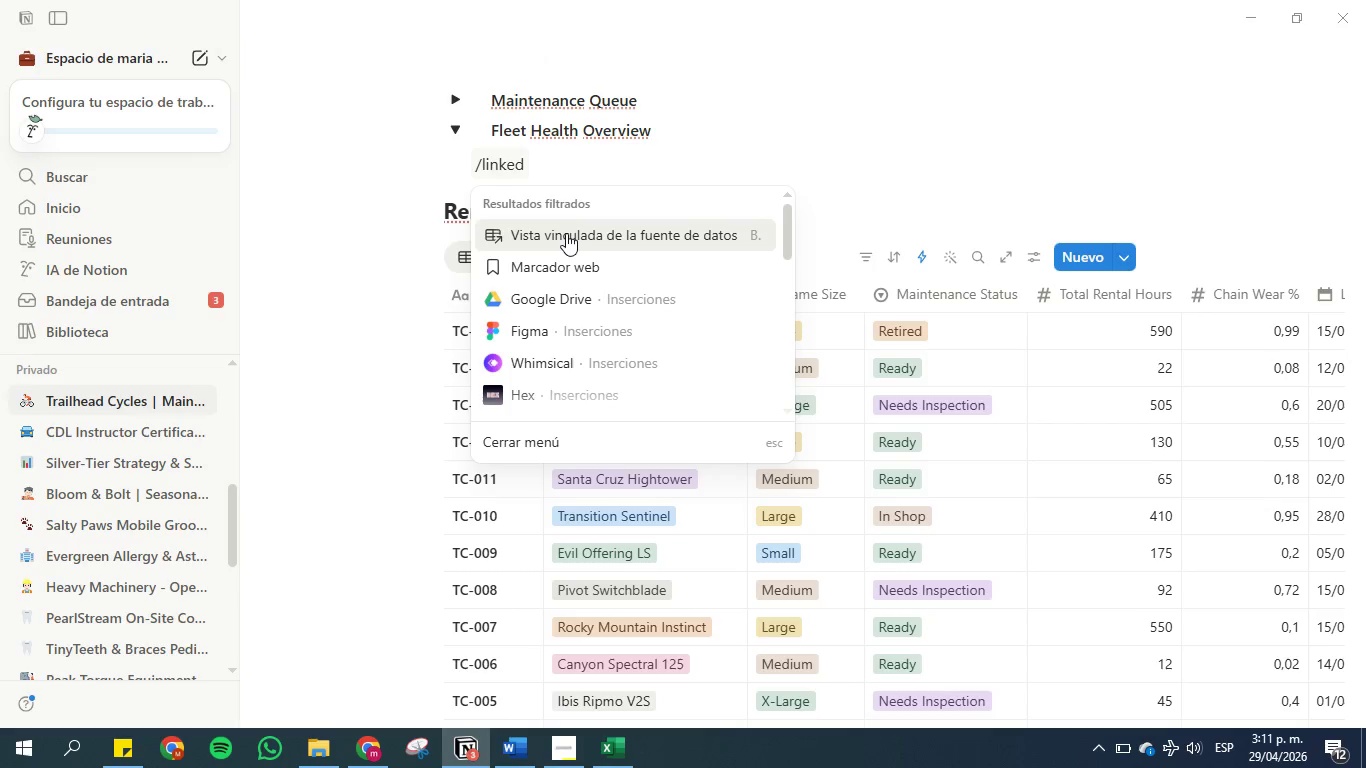 
left_click([566, 233])
 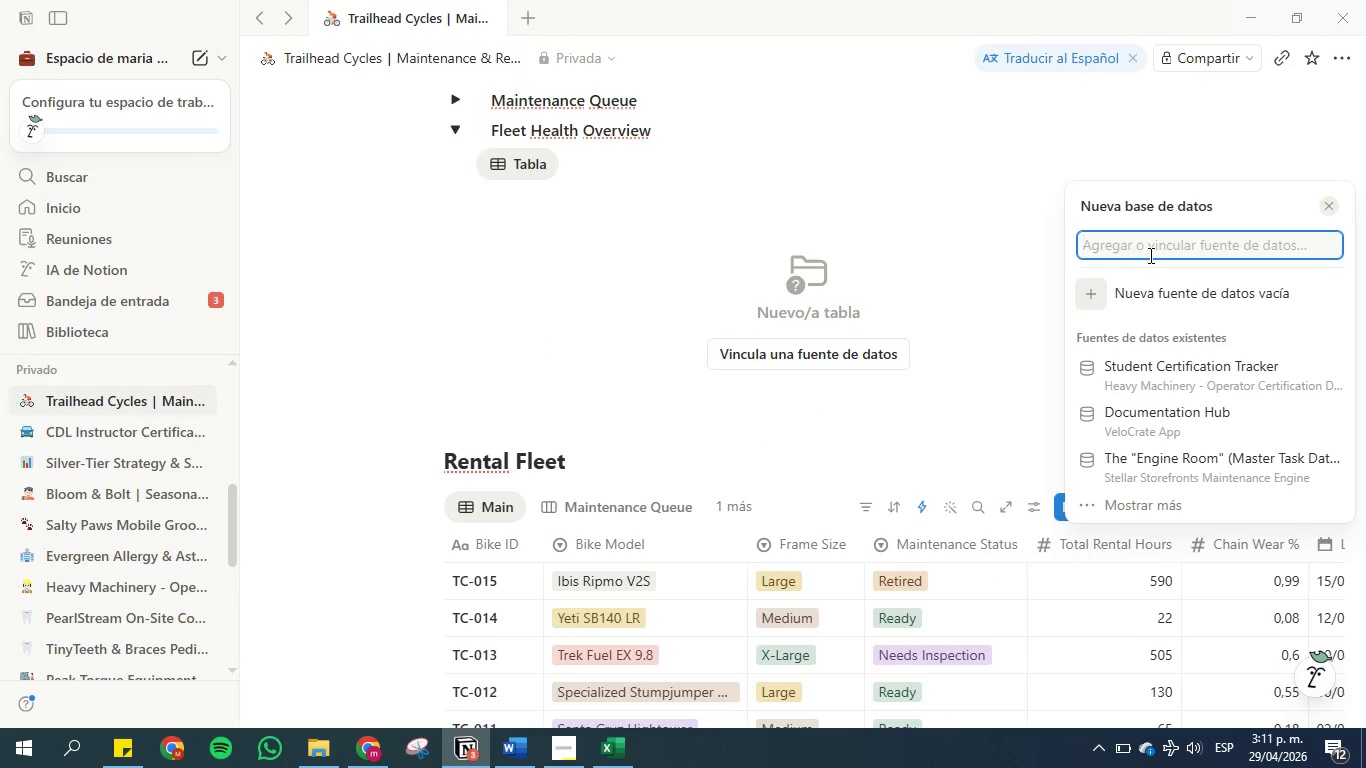 
left_click([1148, 248])
 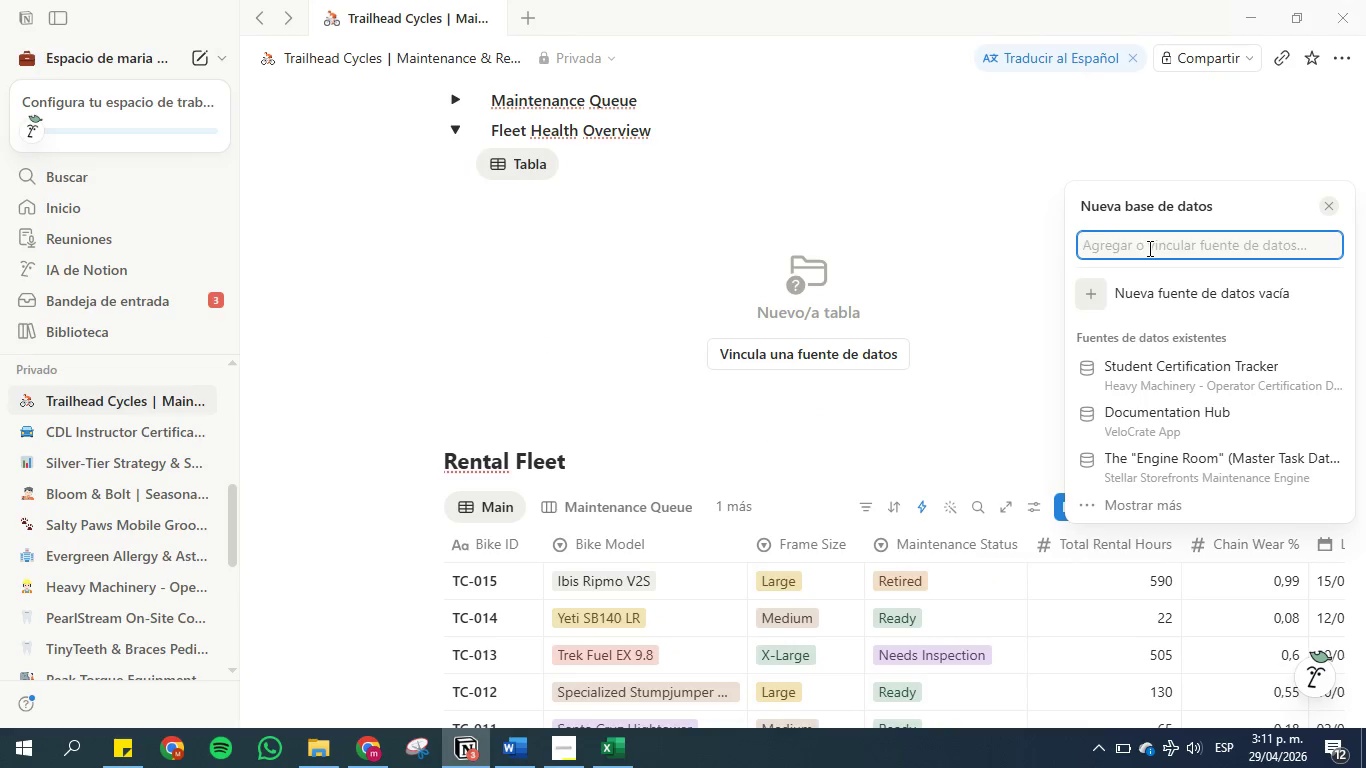 
type(renta)
 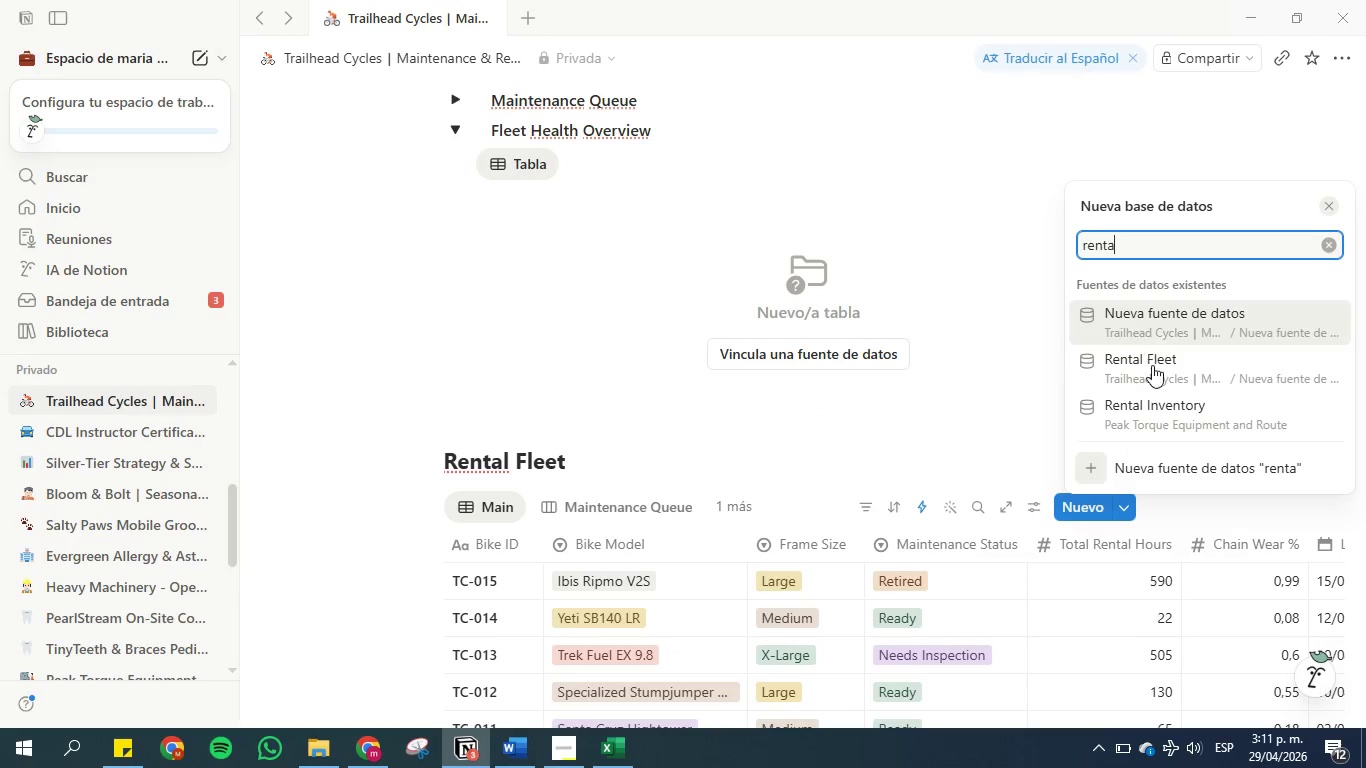 
left_click([1152, 370])
 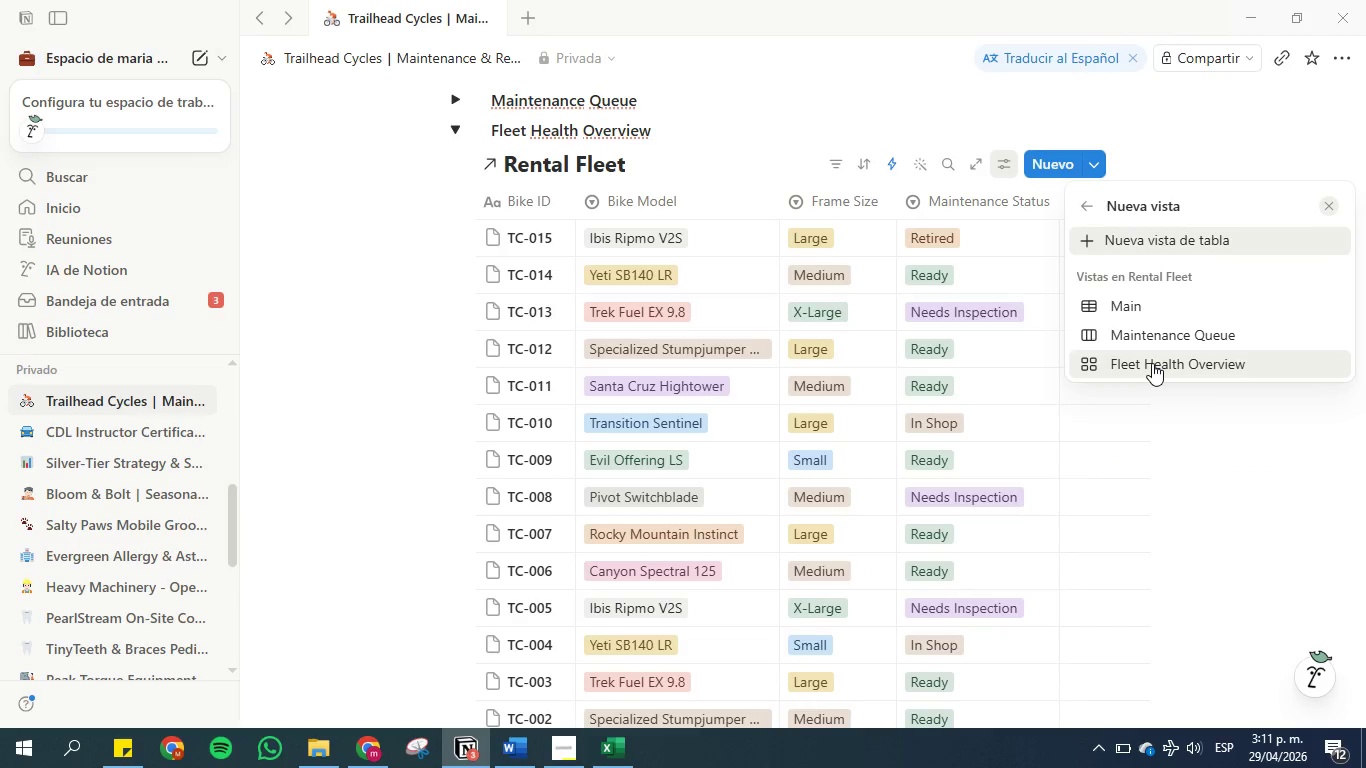 
left_click([1152, 363])
 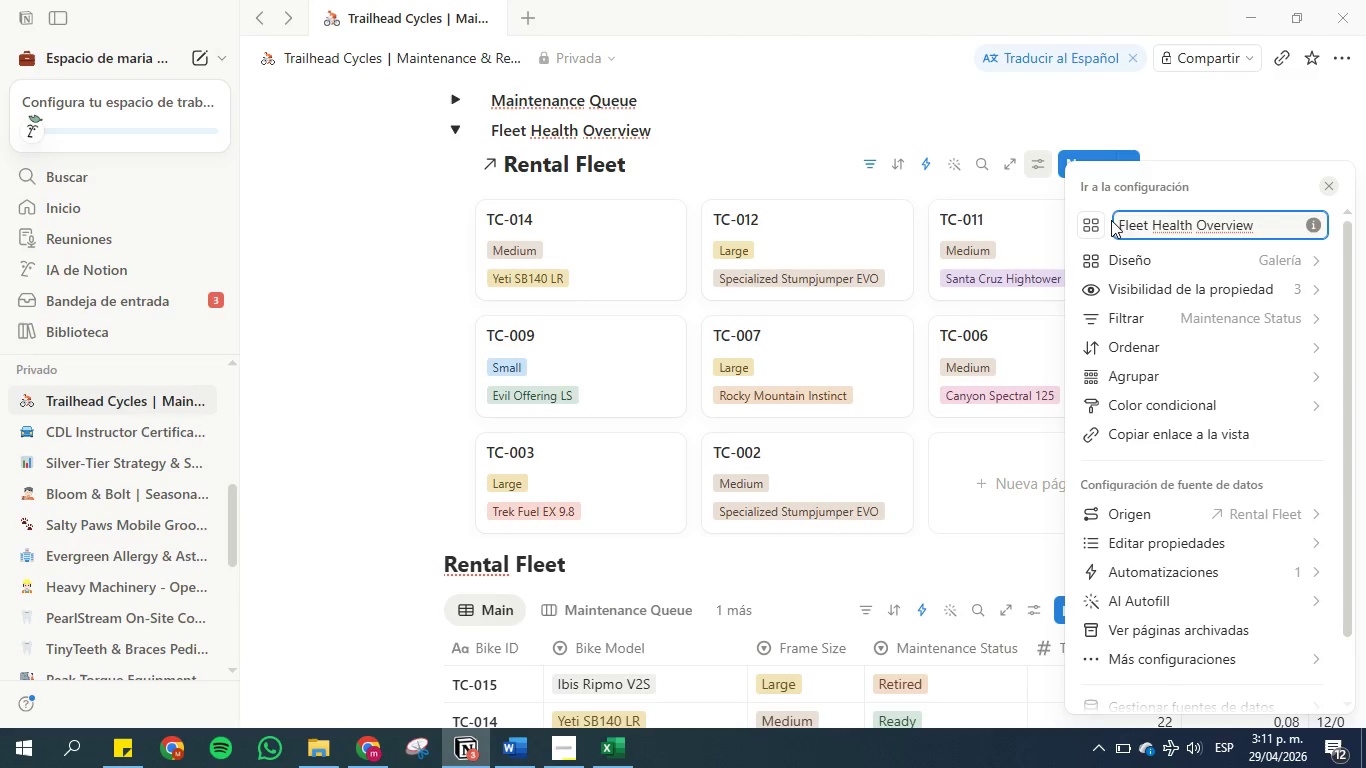 
left_click([1148, 266])
 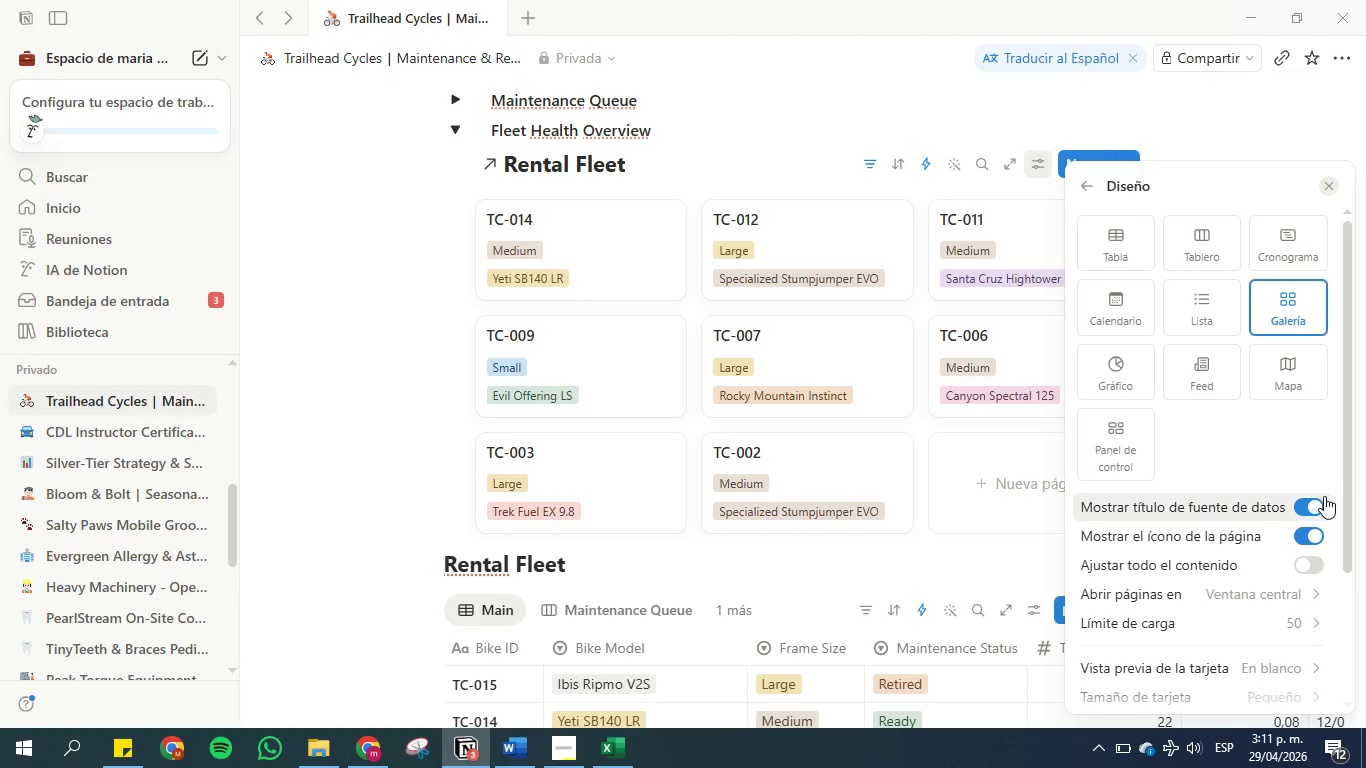 
left_click([1324, 499])
 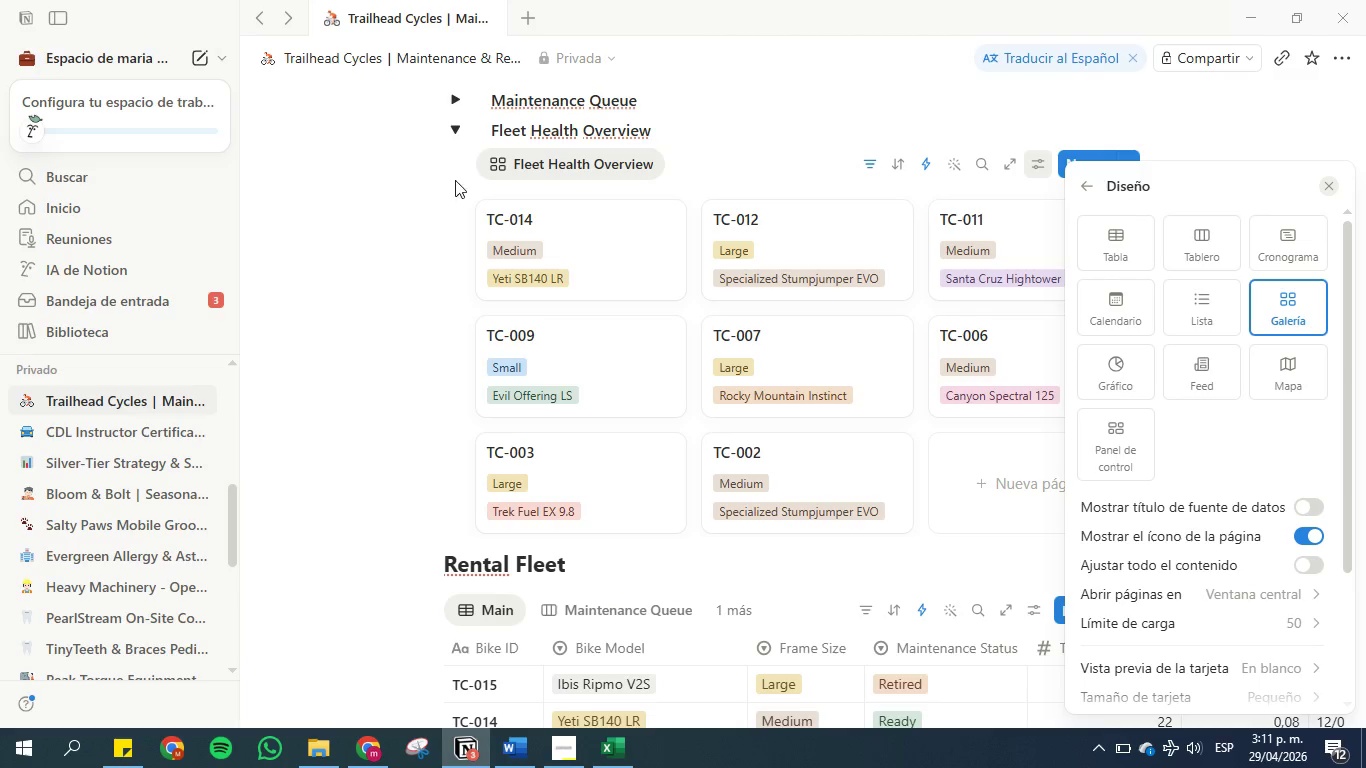 
left_click([458, 126])
 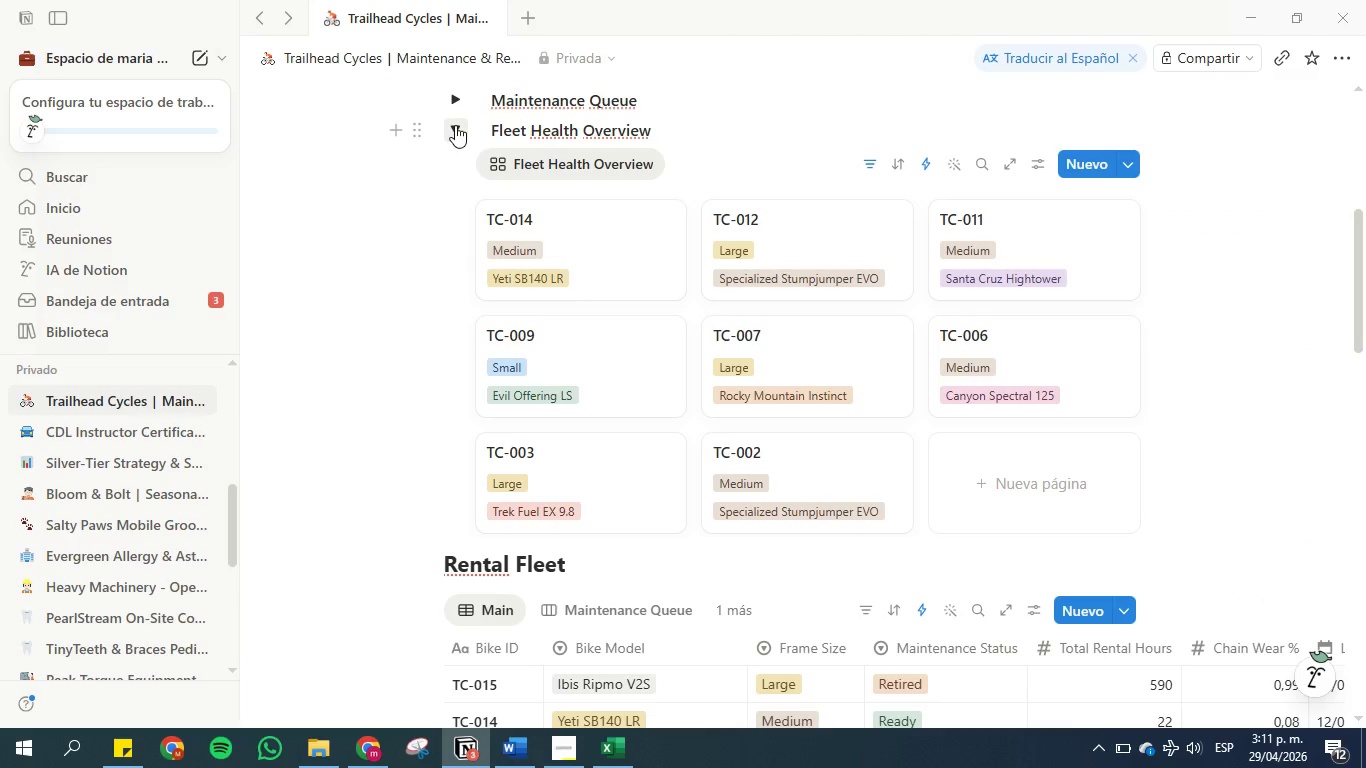 
left_click([455, 125])
 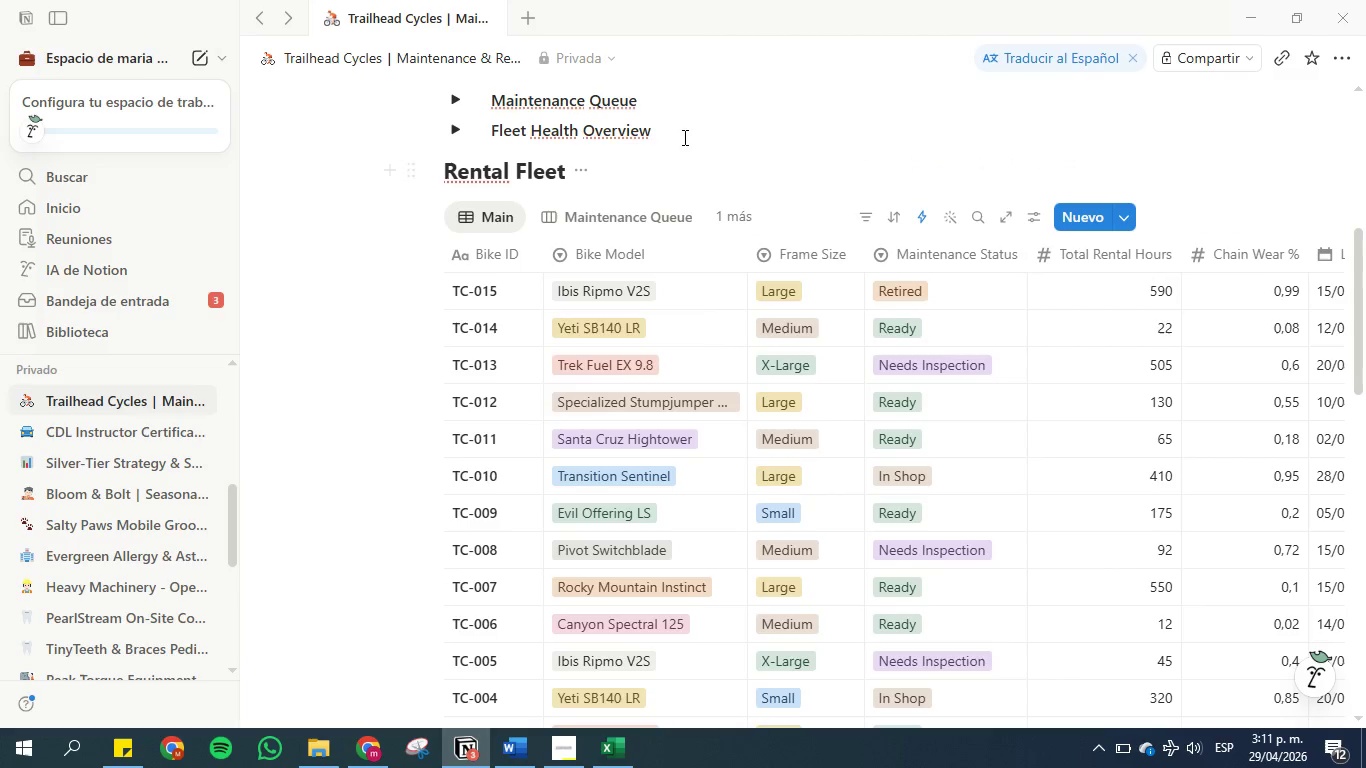 
left_click([689, 137])
 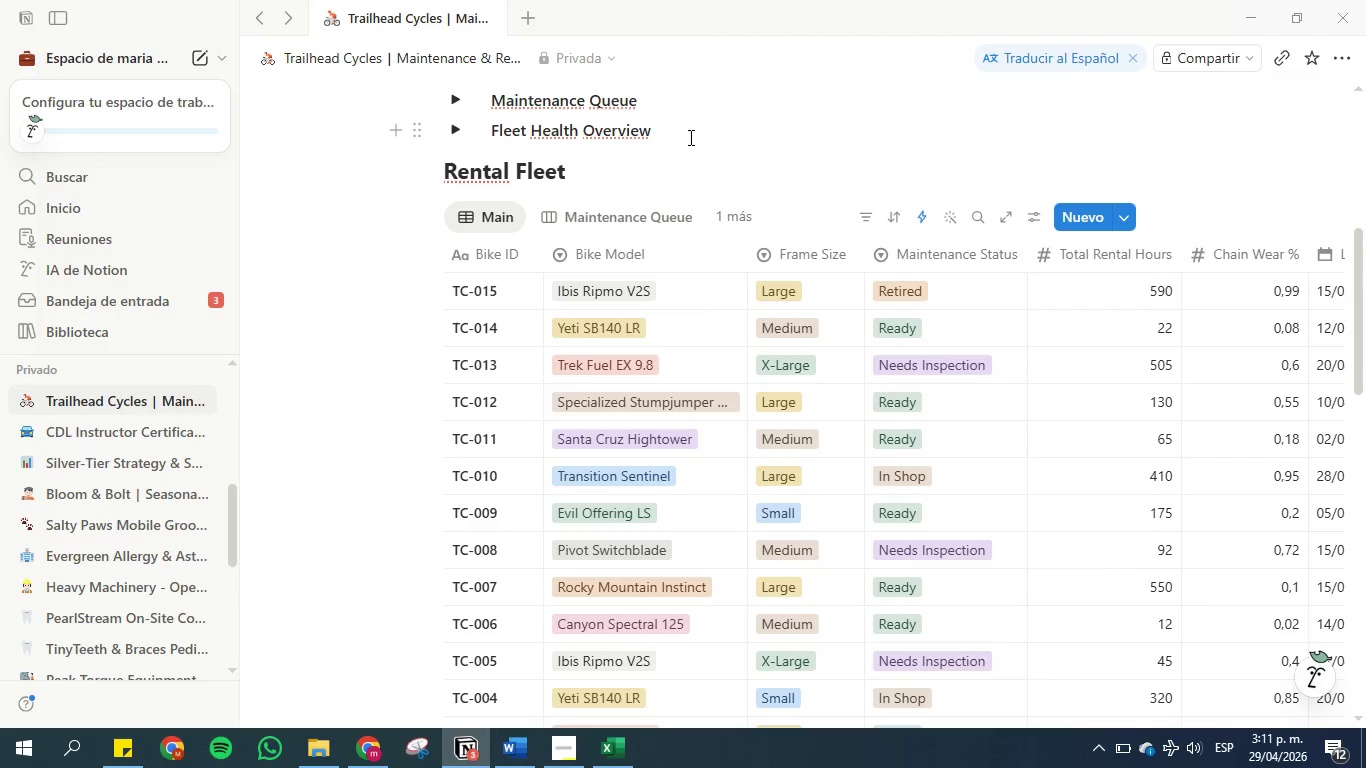 
key(Enter)
 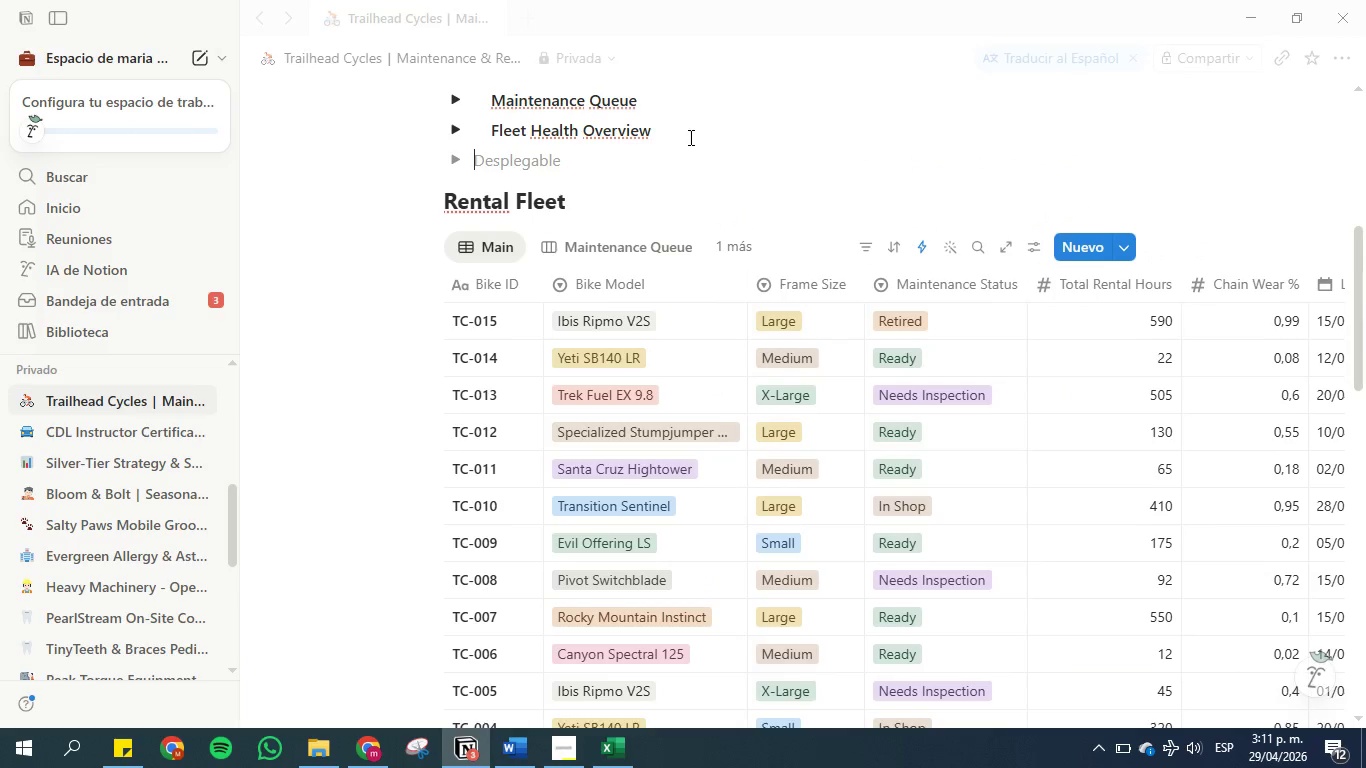 
key(Enter)
 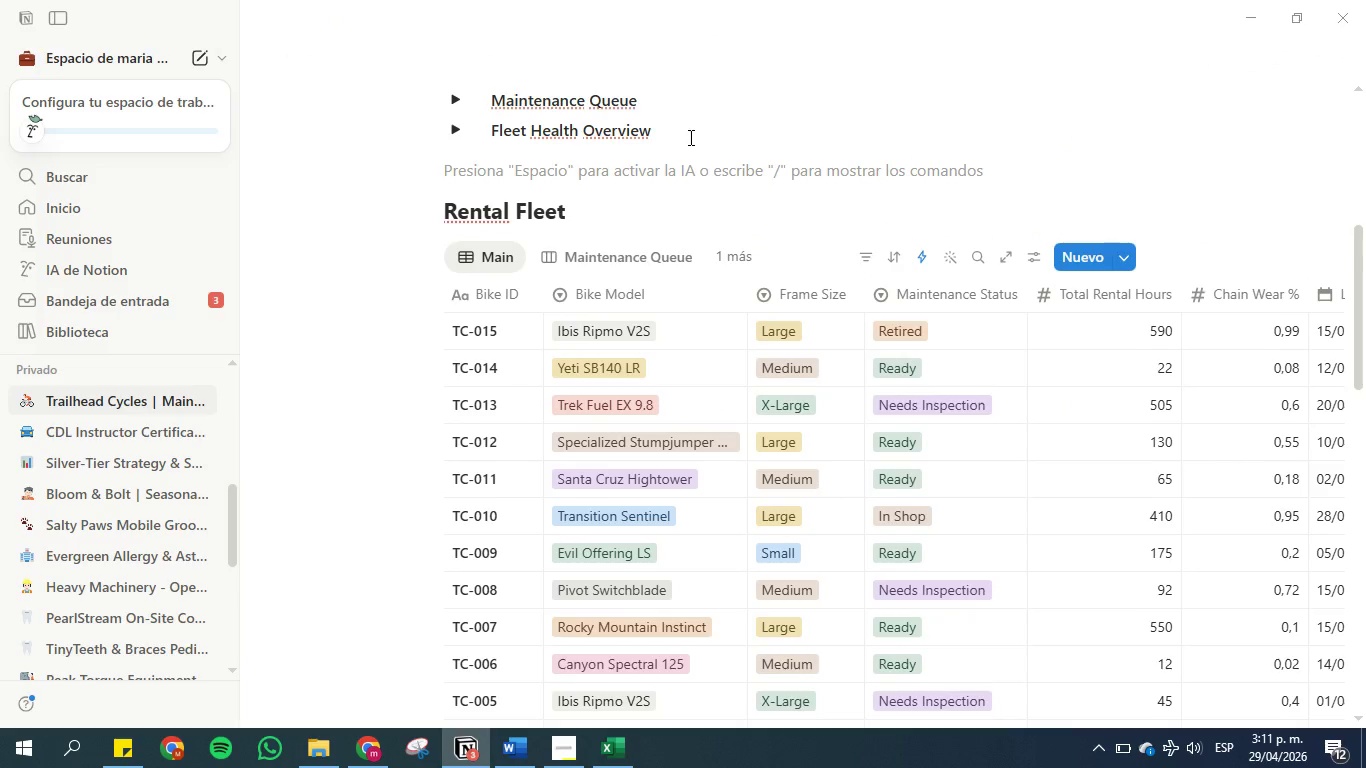 
scroll: coordinate [675, 146], scroll_direction: up, amount: 3.0
 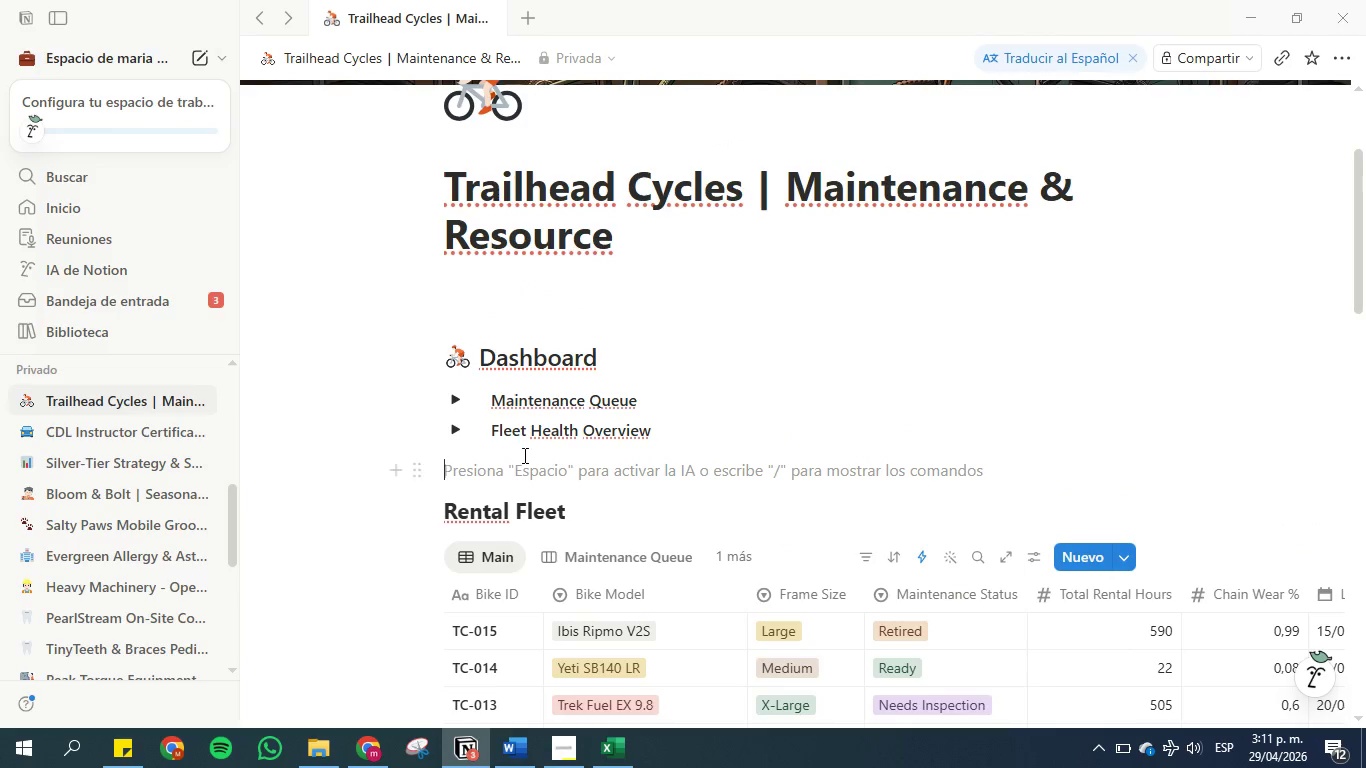 
key(Enter)
 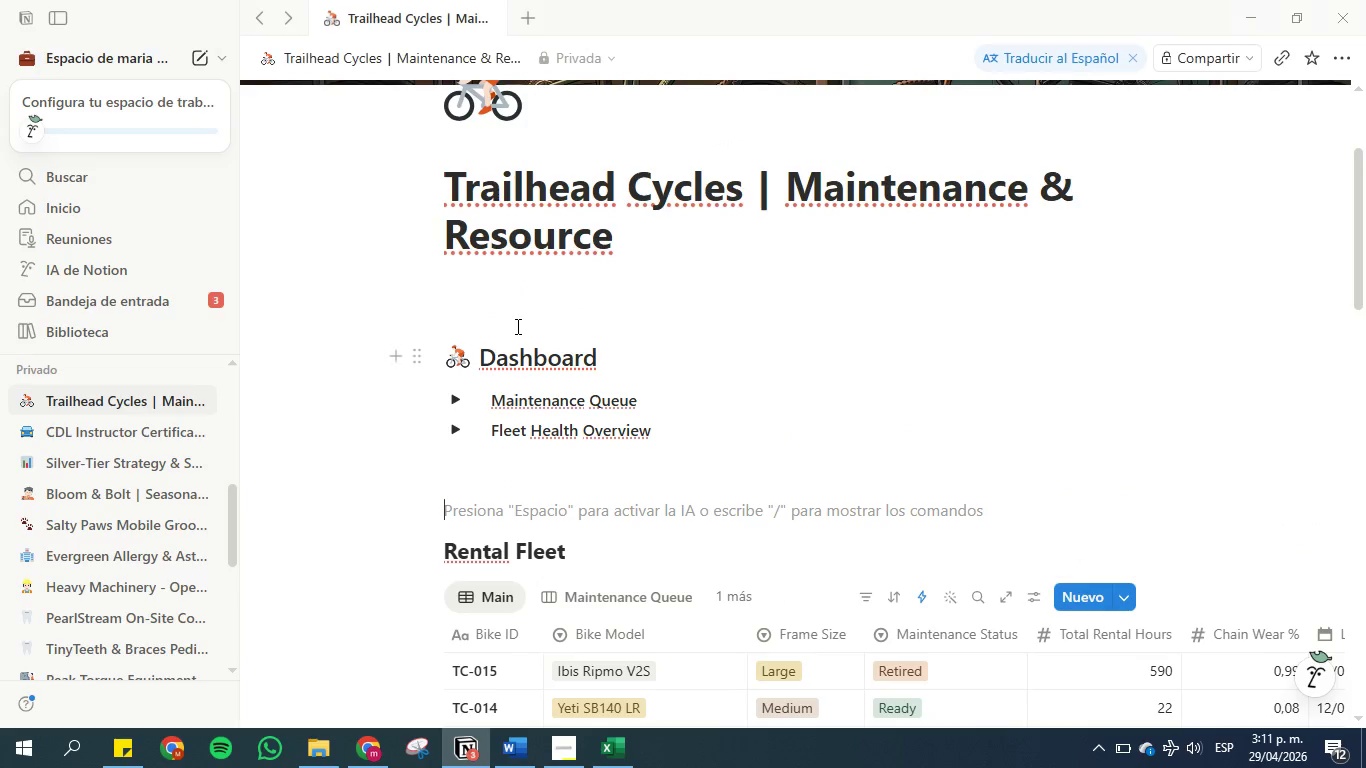 
left_click([516, 326])
 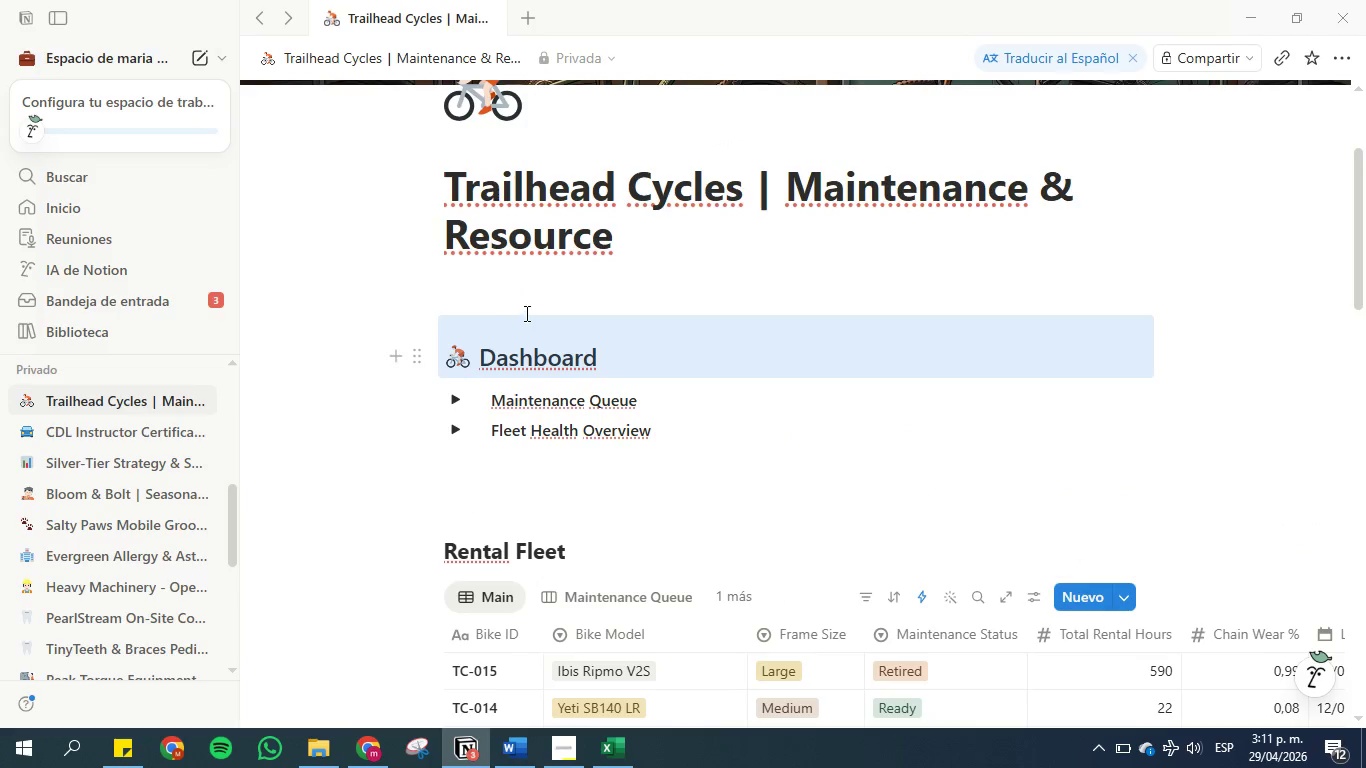 
left_click([526, 312])
 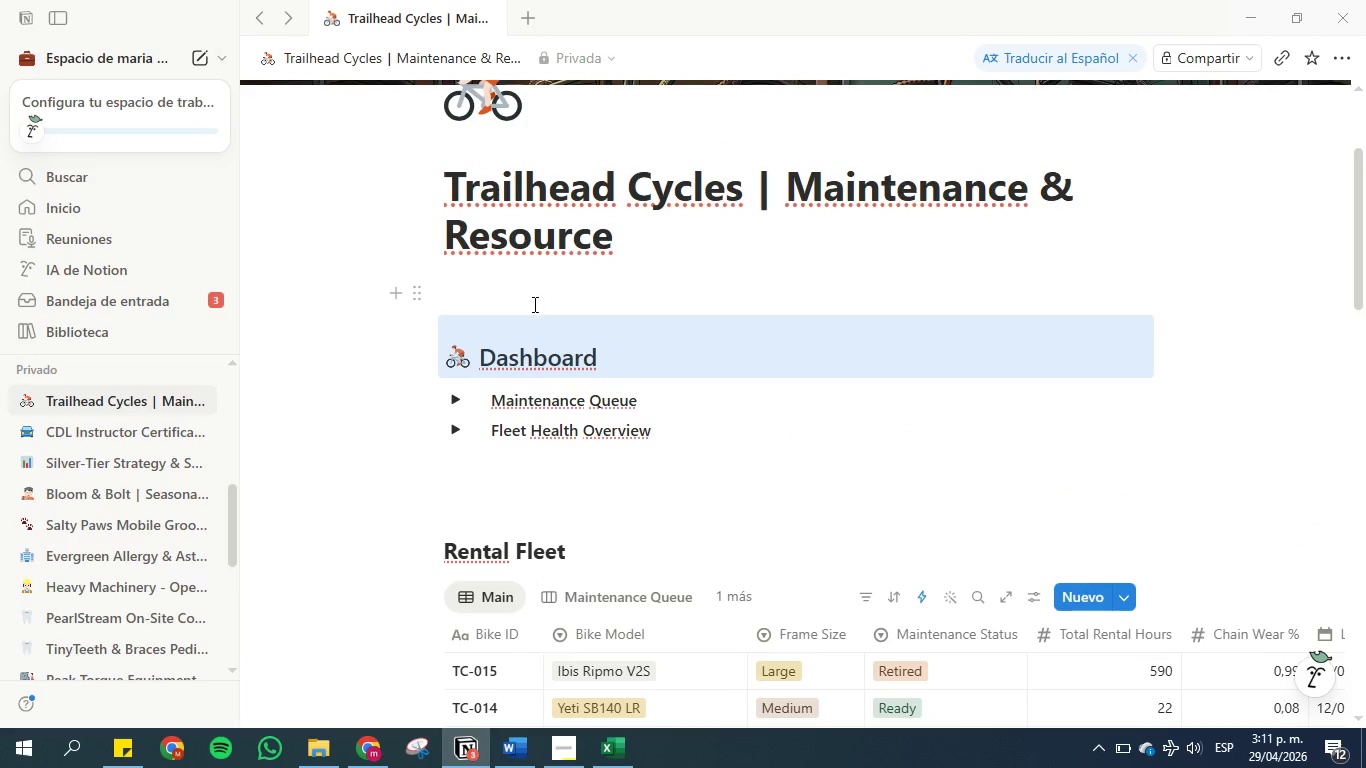 
left_click([538, 291])
 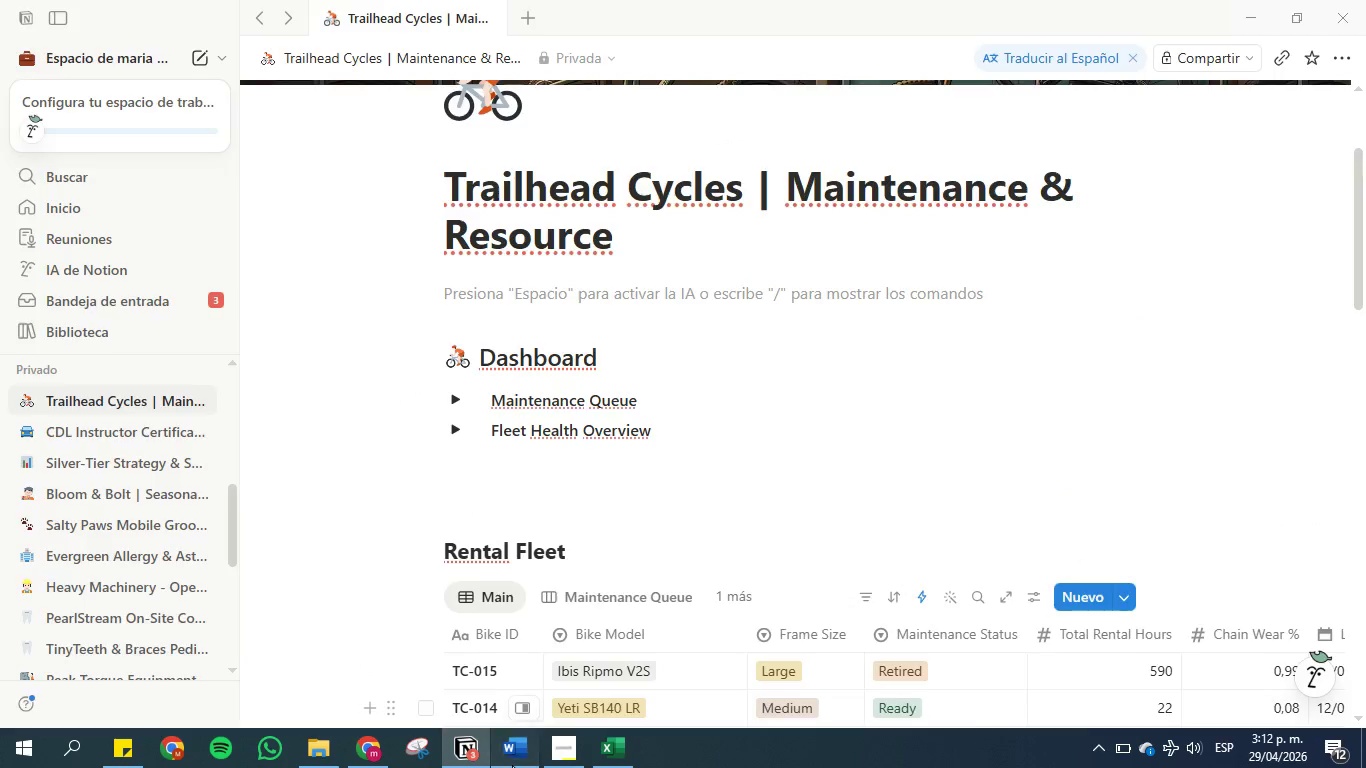 
wait(6.61)
 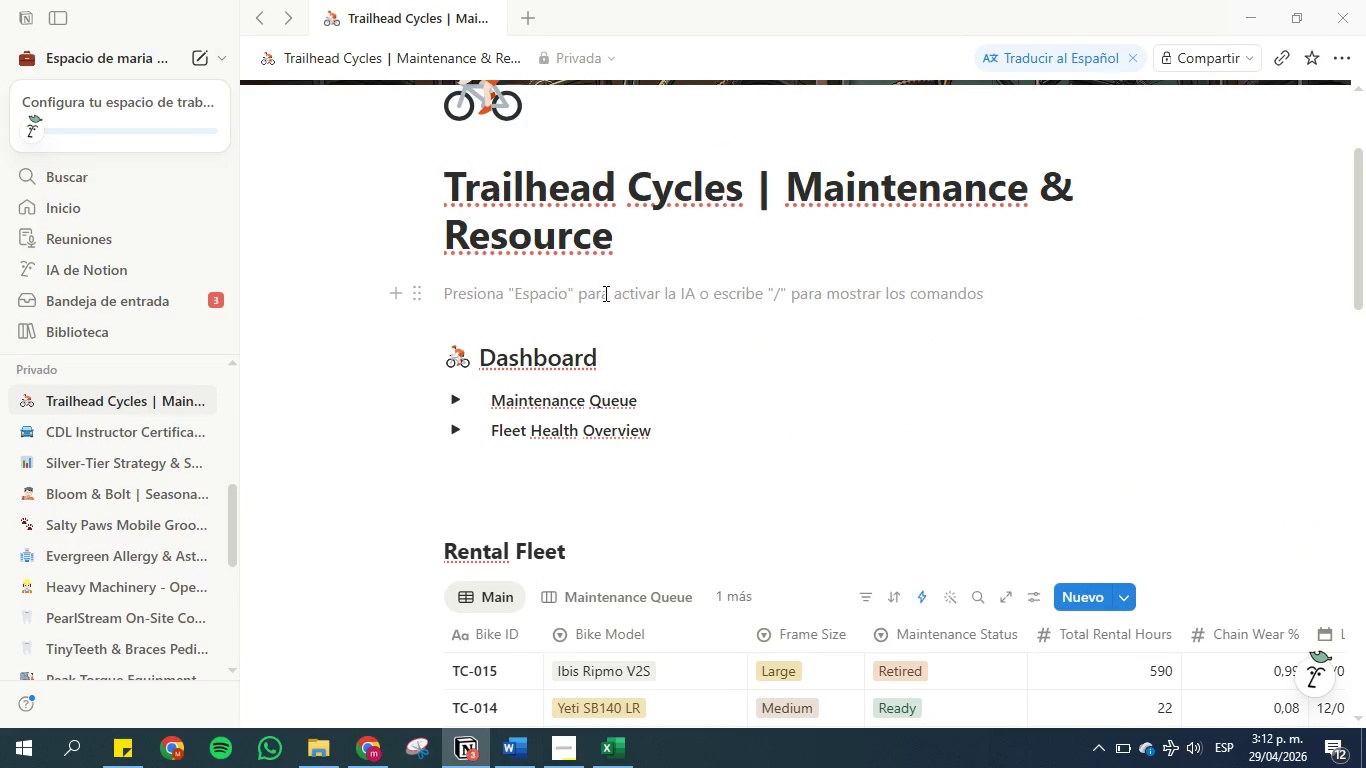 
scroll: coordinate [576, 402], scroll_direction: up, amount: 5.0
 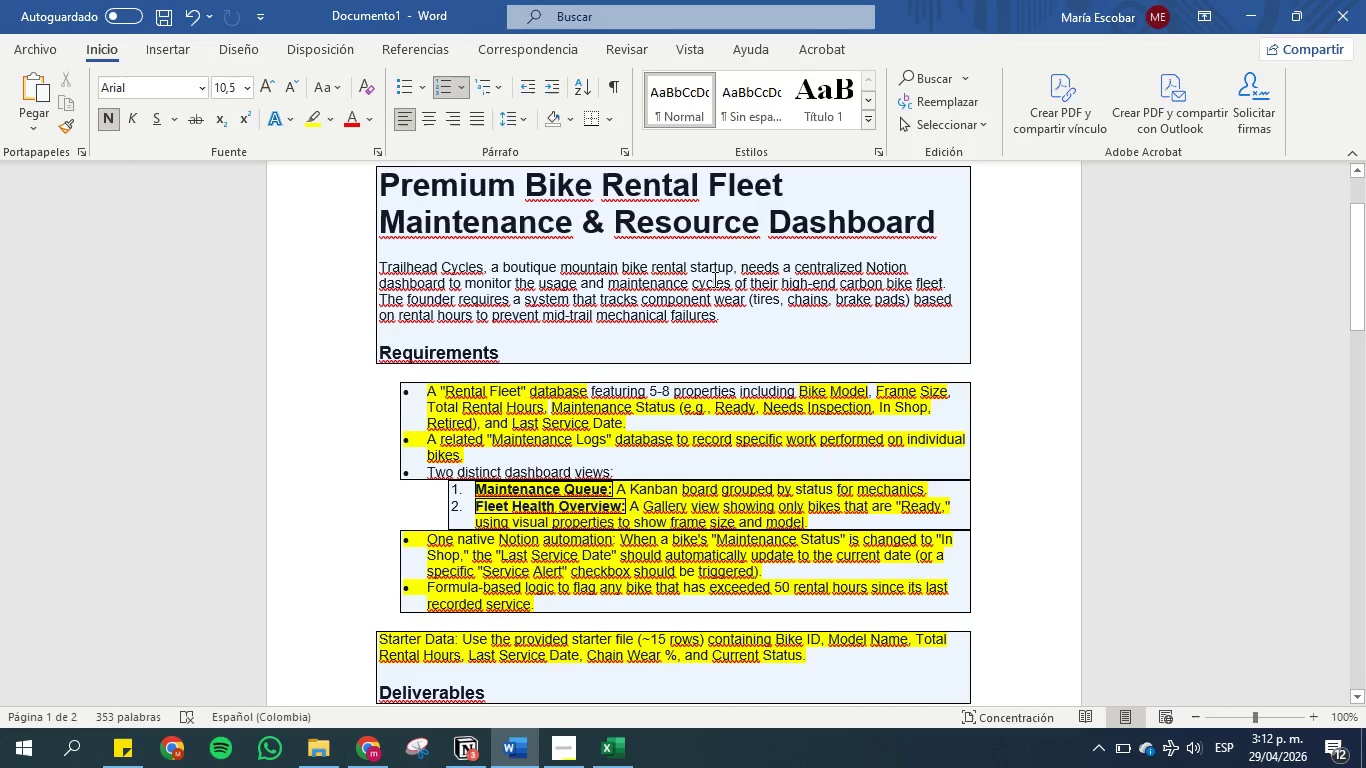 
wait(11.82)
 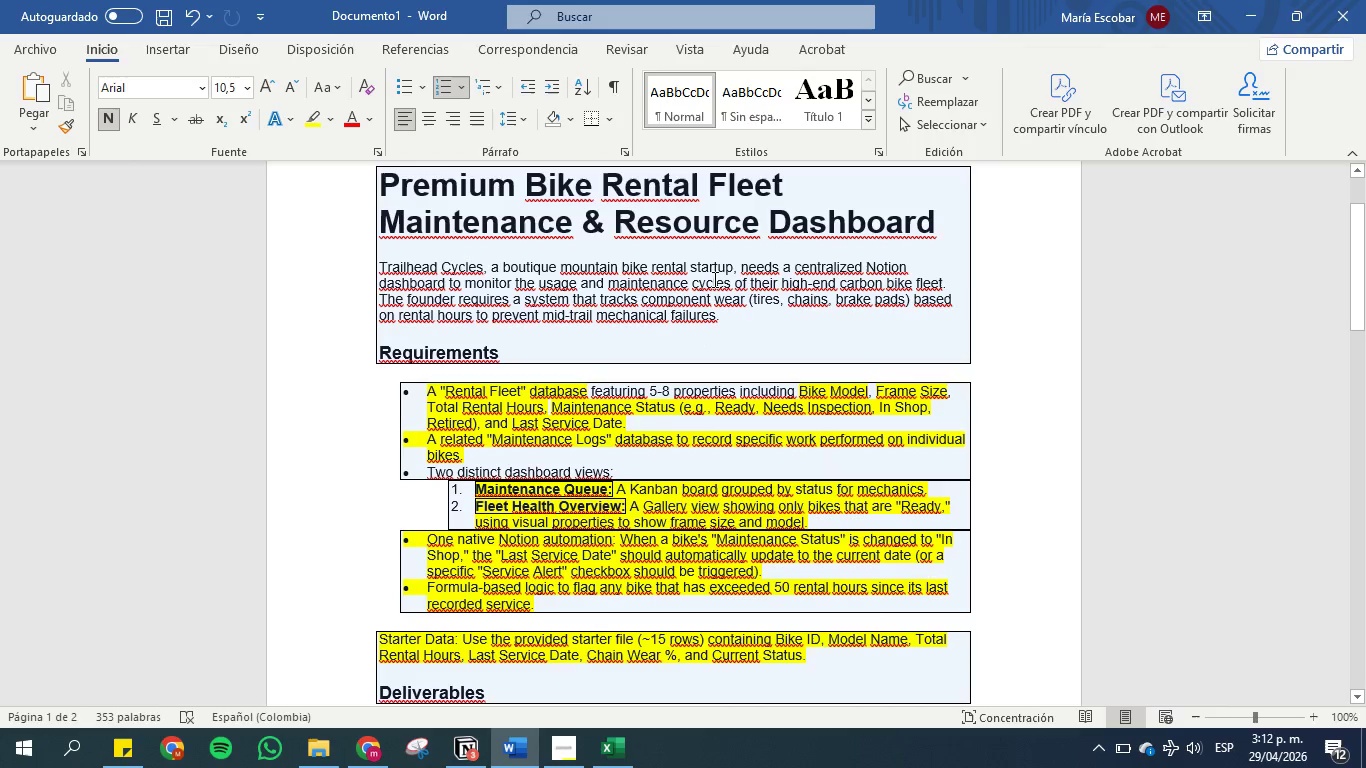 
left_click_drag(start_coordinate=[448, 284], to_coordinate=[949, 282])
 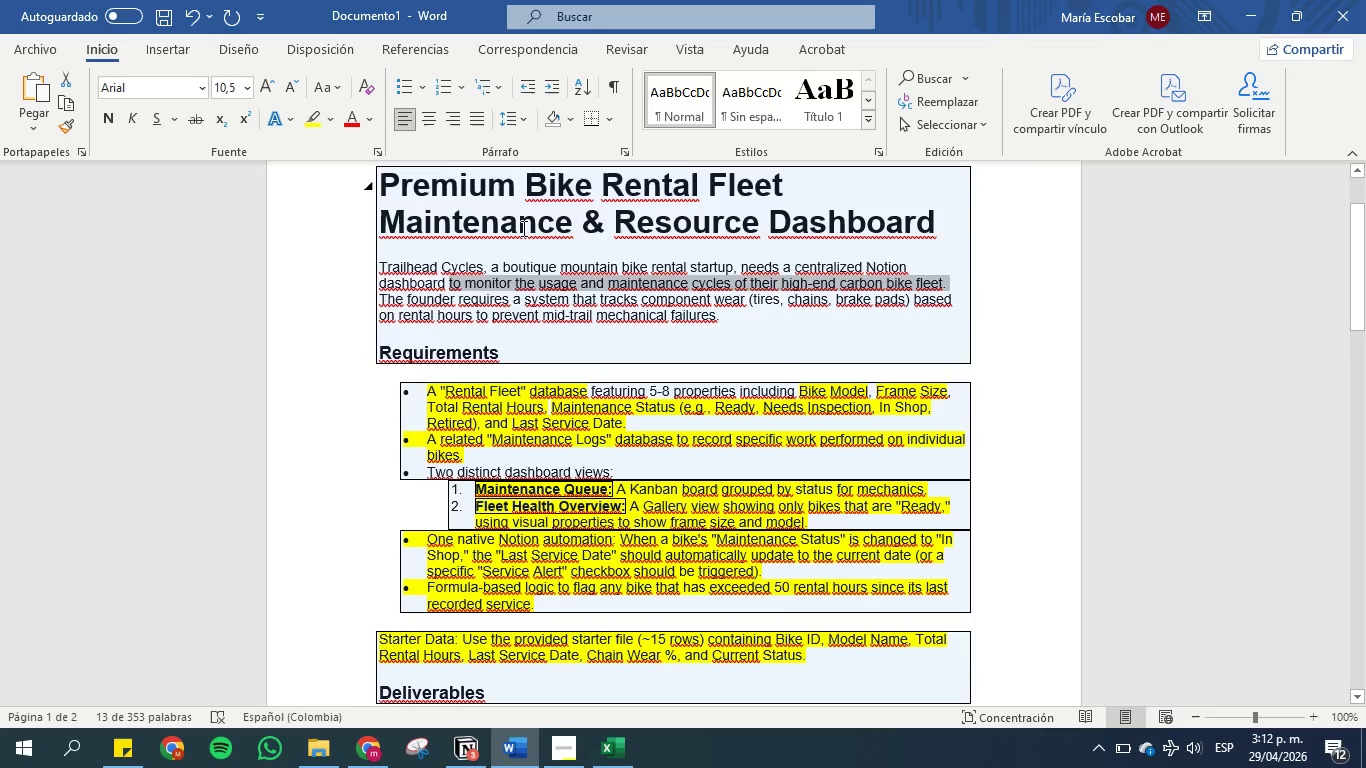 
wait(16.38)
 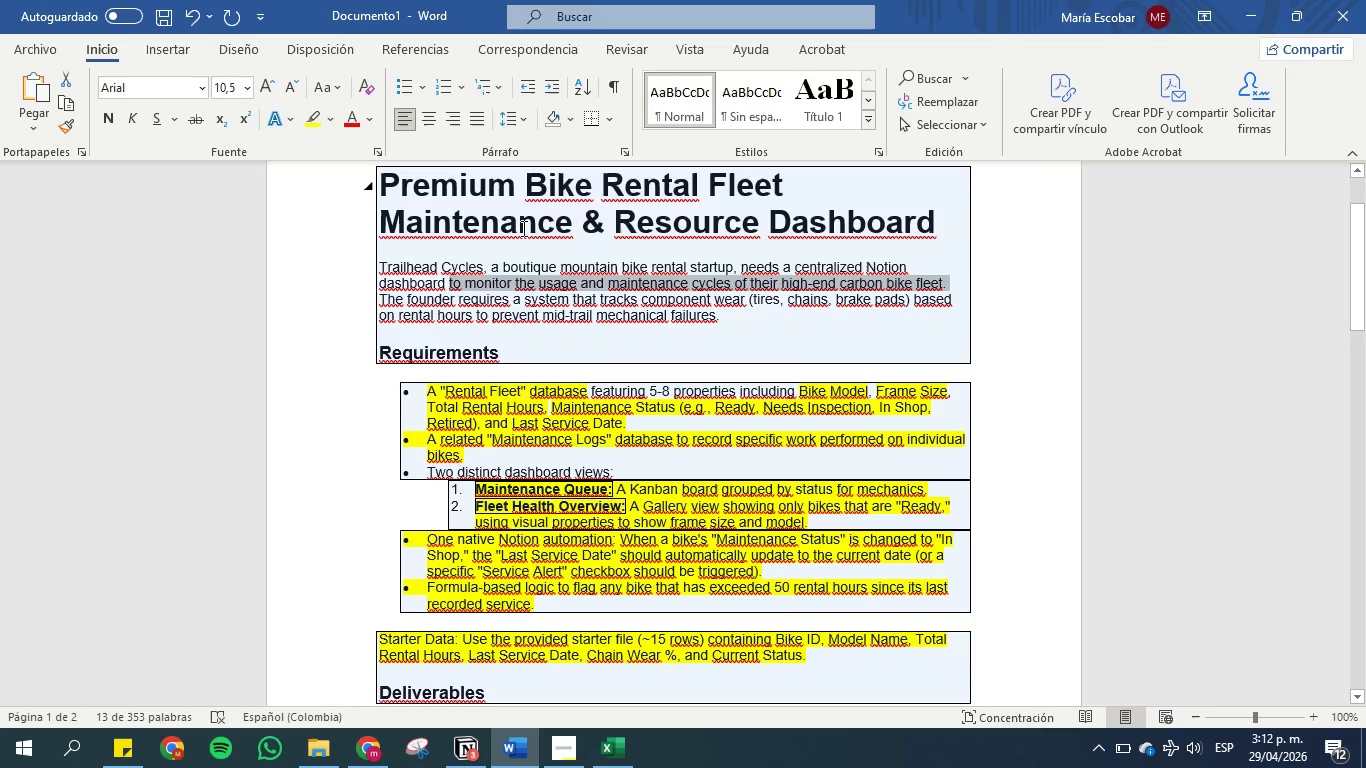 
key(Control+C)
 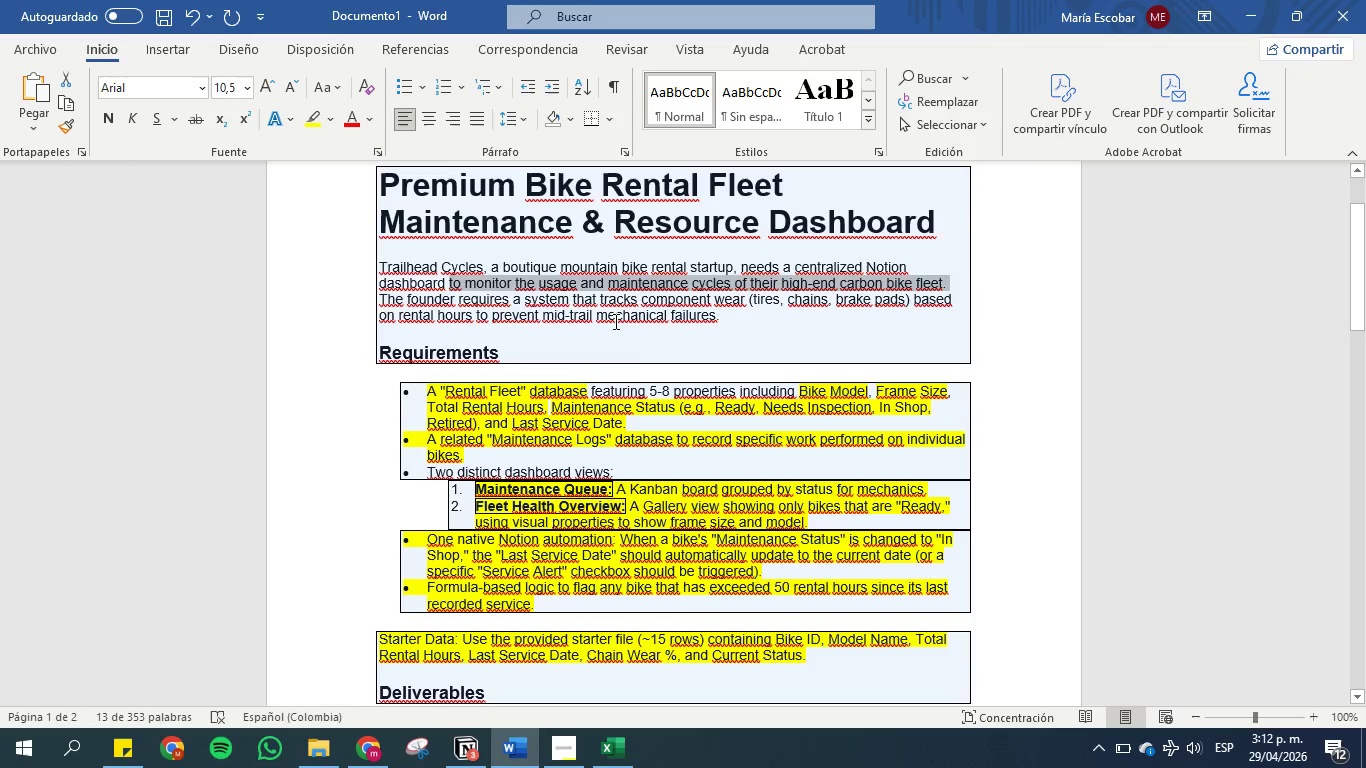 
scroll: coordinate [676, 346], scroll_direction: down, amount: 6.0
 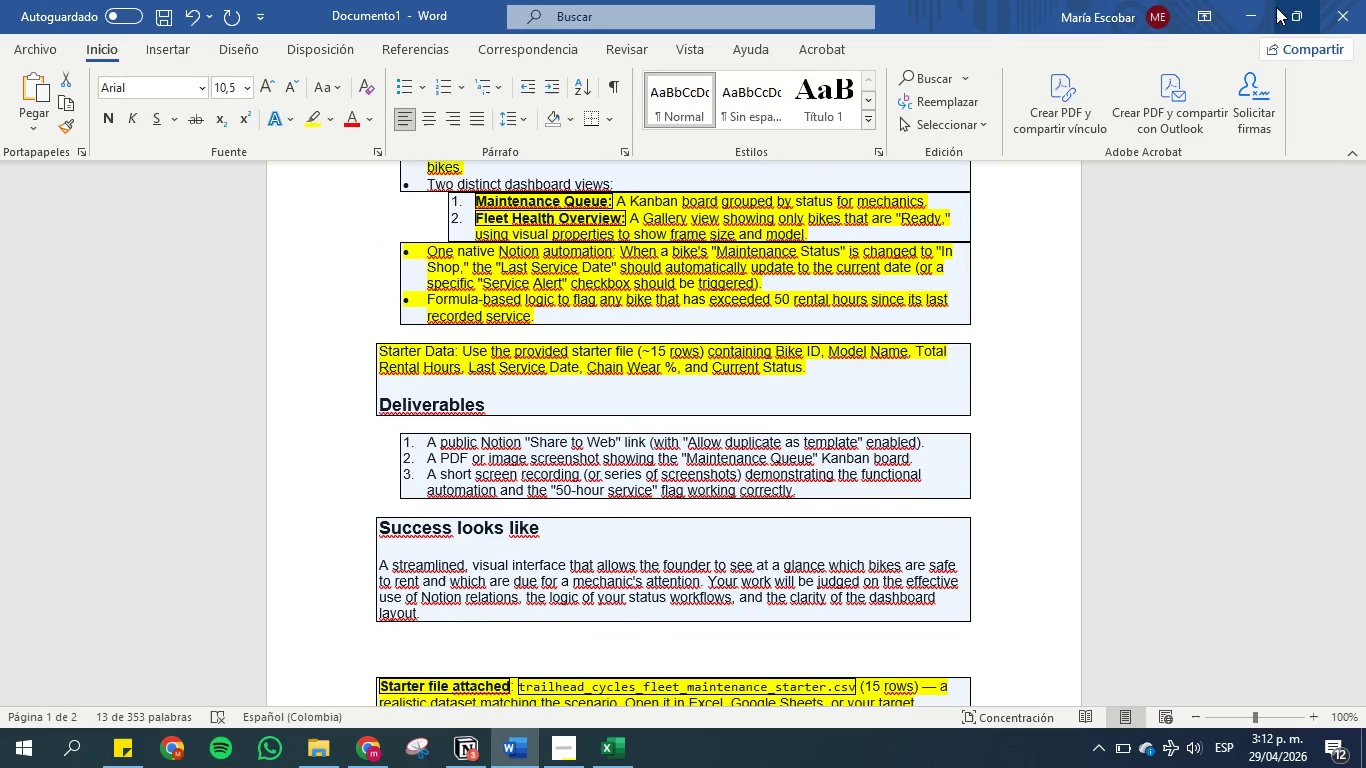 
left_click([1248, 11])
 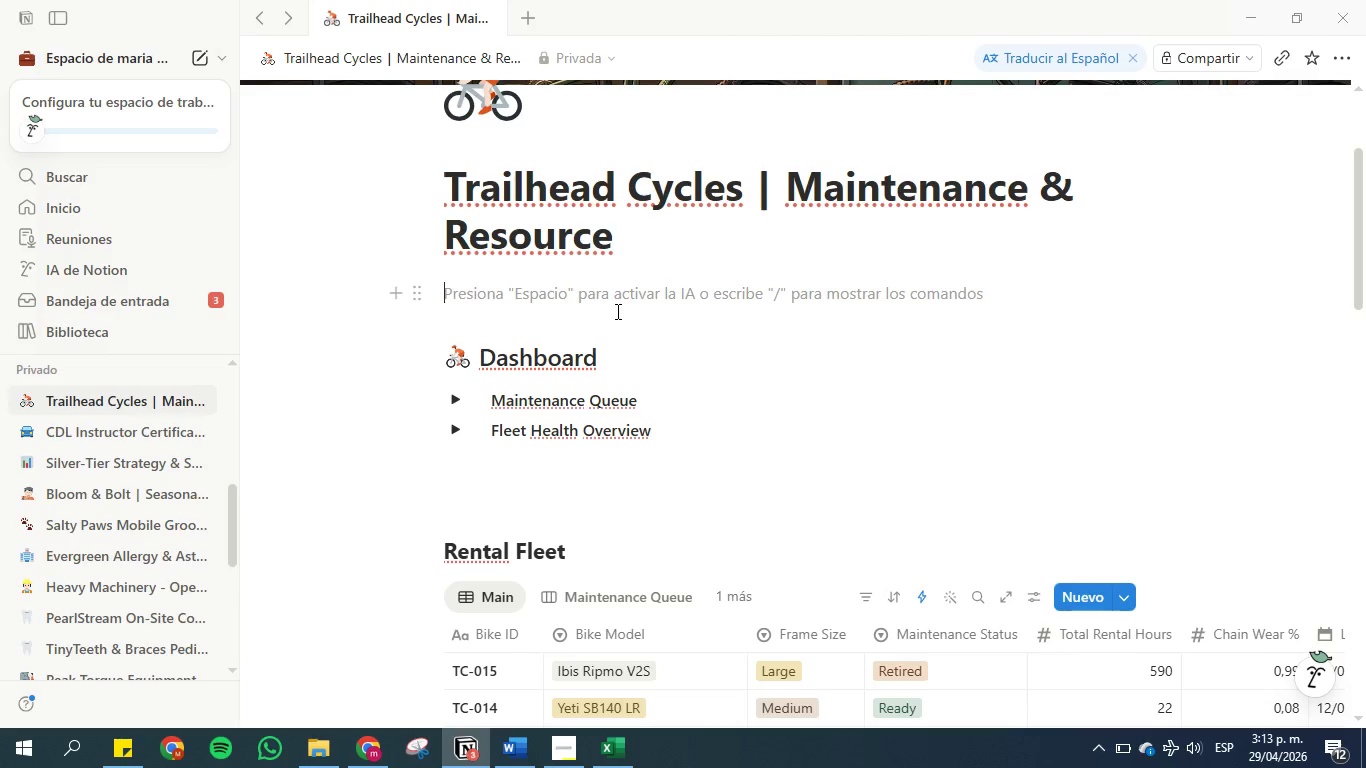 
type(&call)
 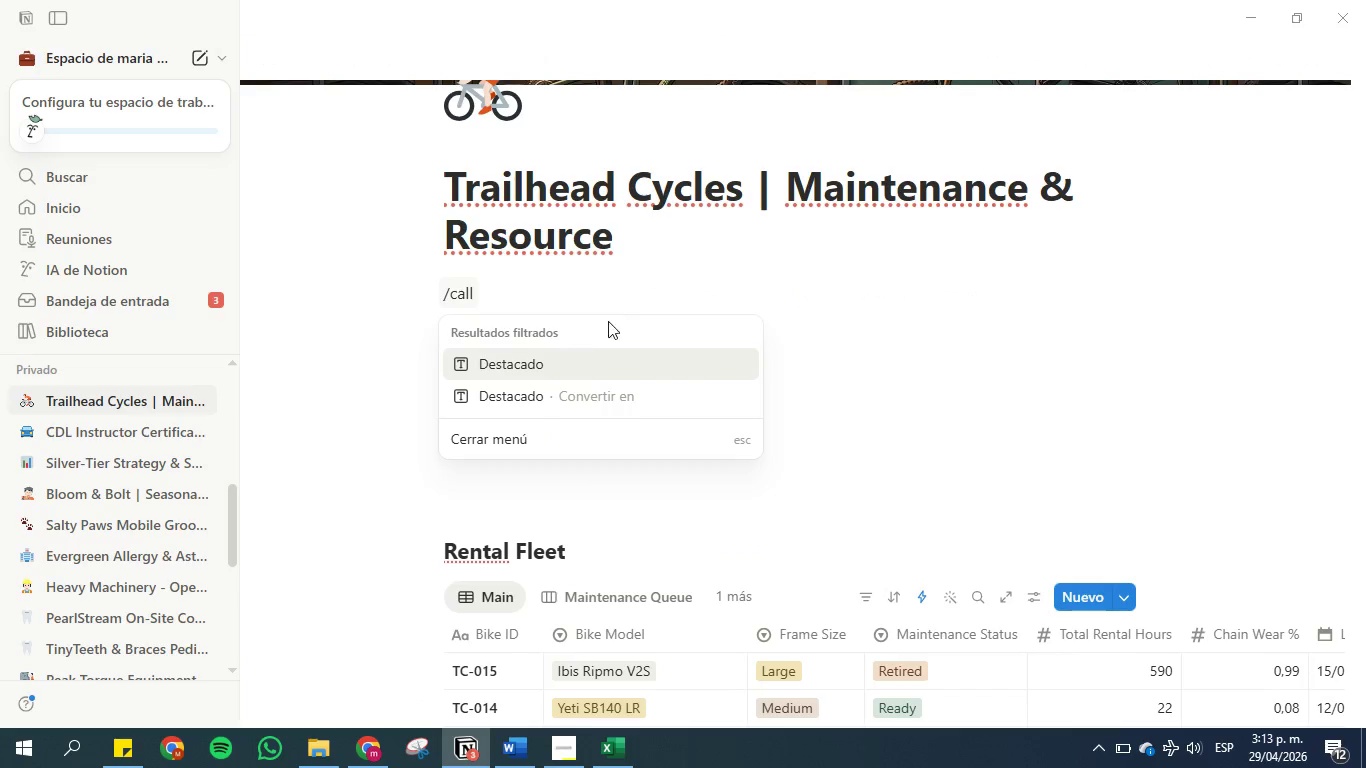 
left_click([581, 363])
 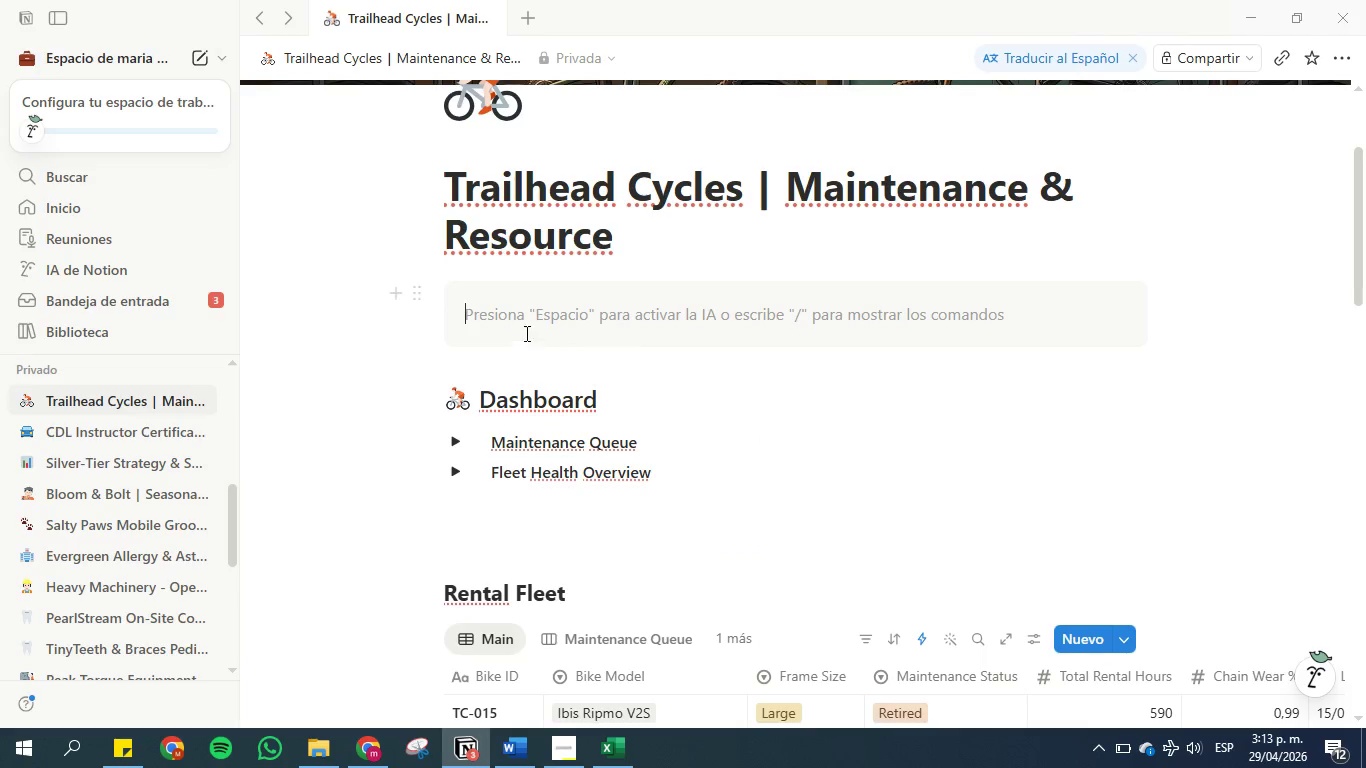 
key(Control+V)
 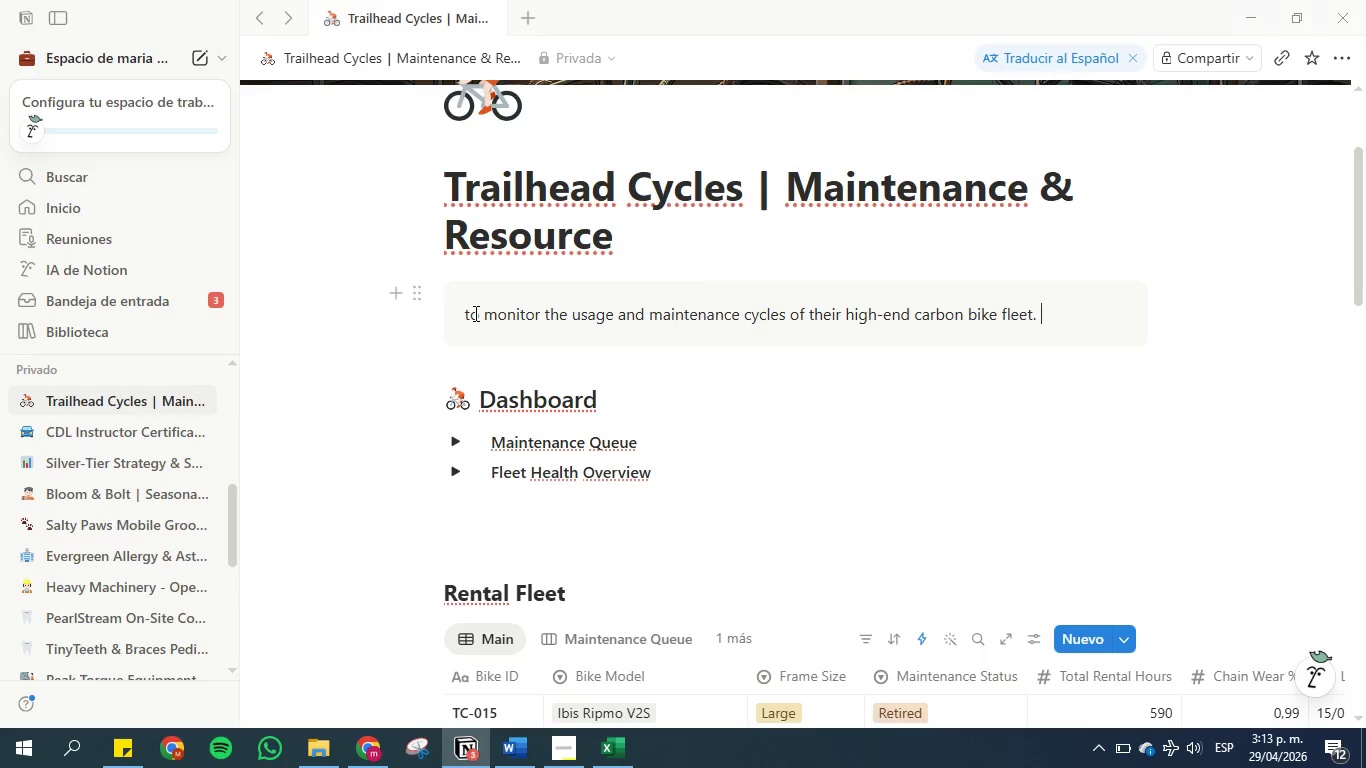 
left_click([469, 313])
 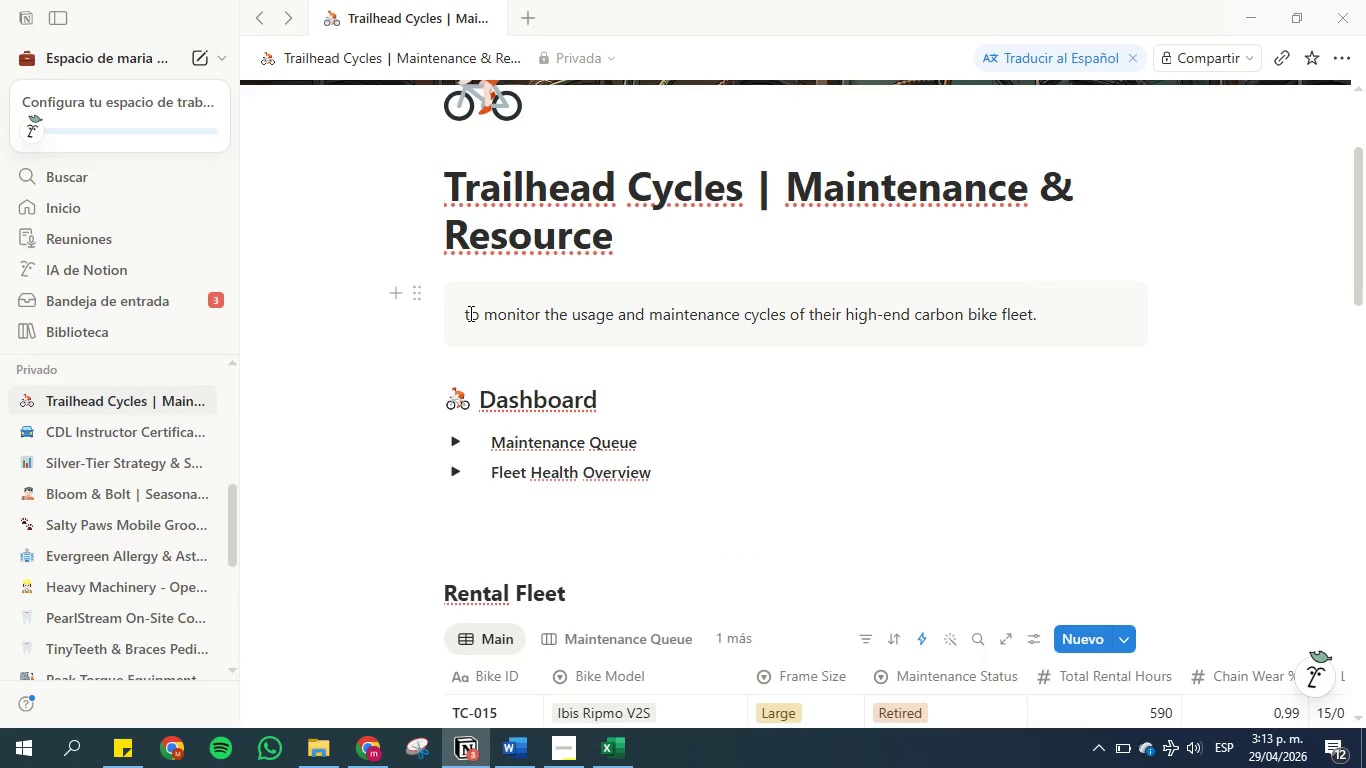 
key(Backspace)
type(Created t)
 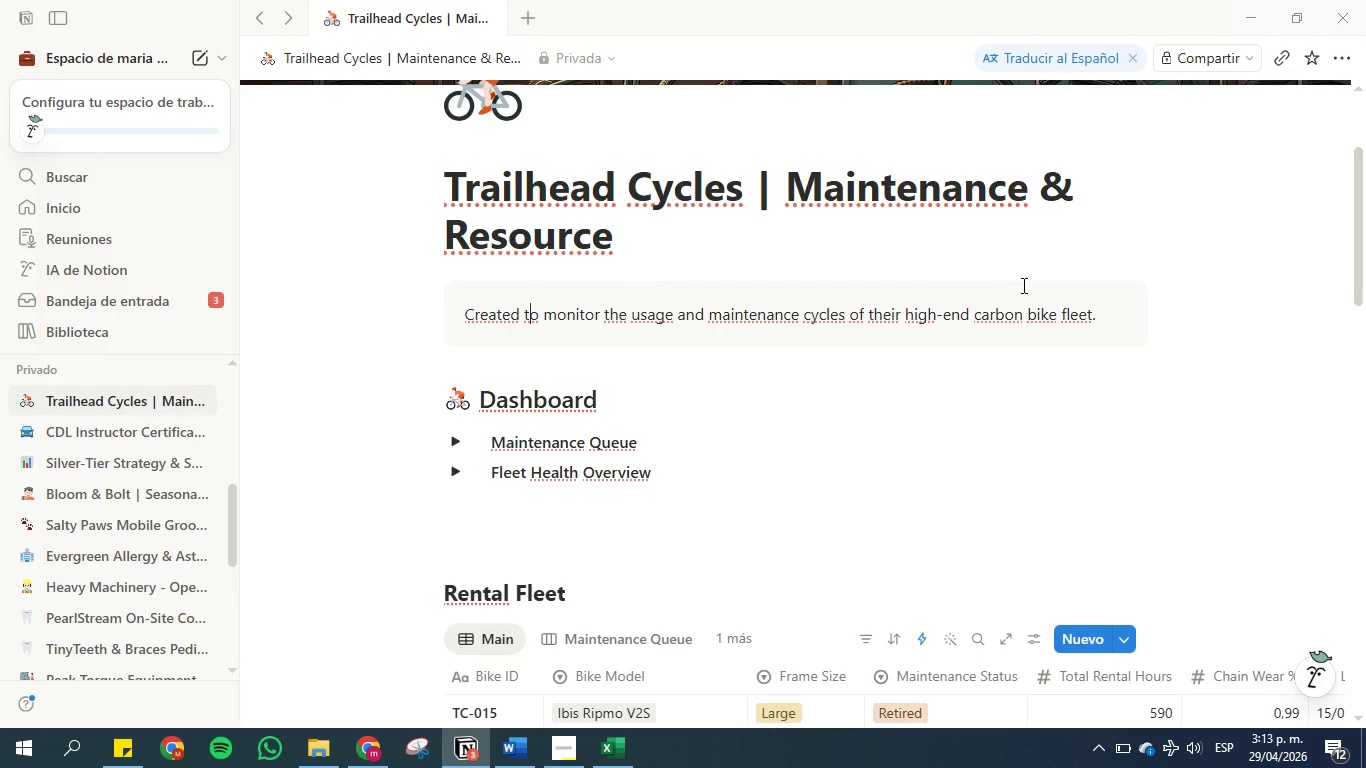 
left_click([1097, 316])
 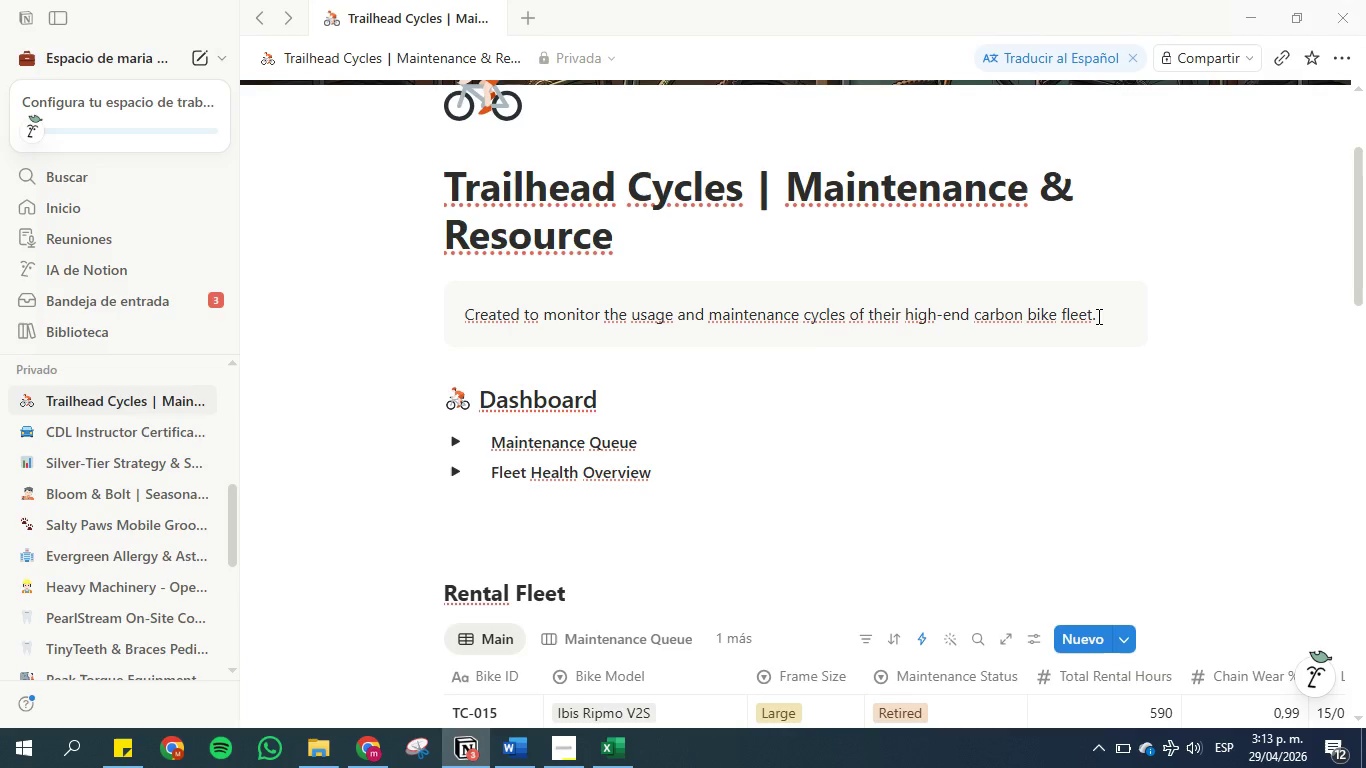 
key(Enter)
 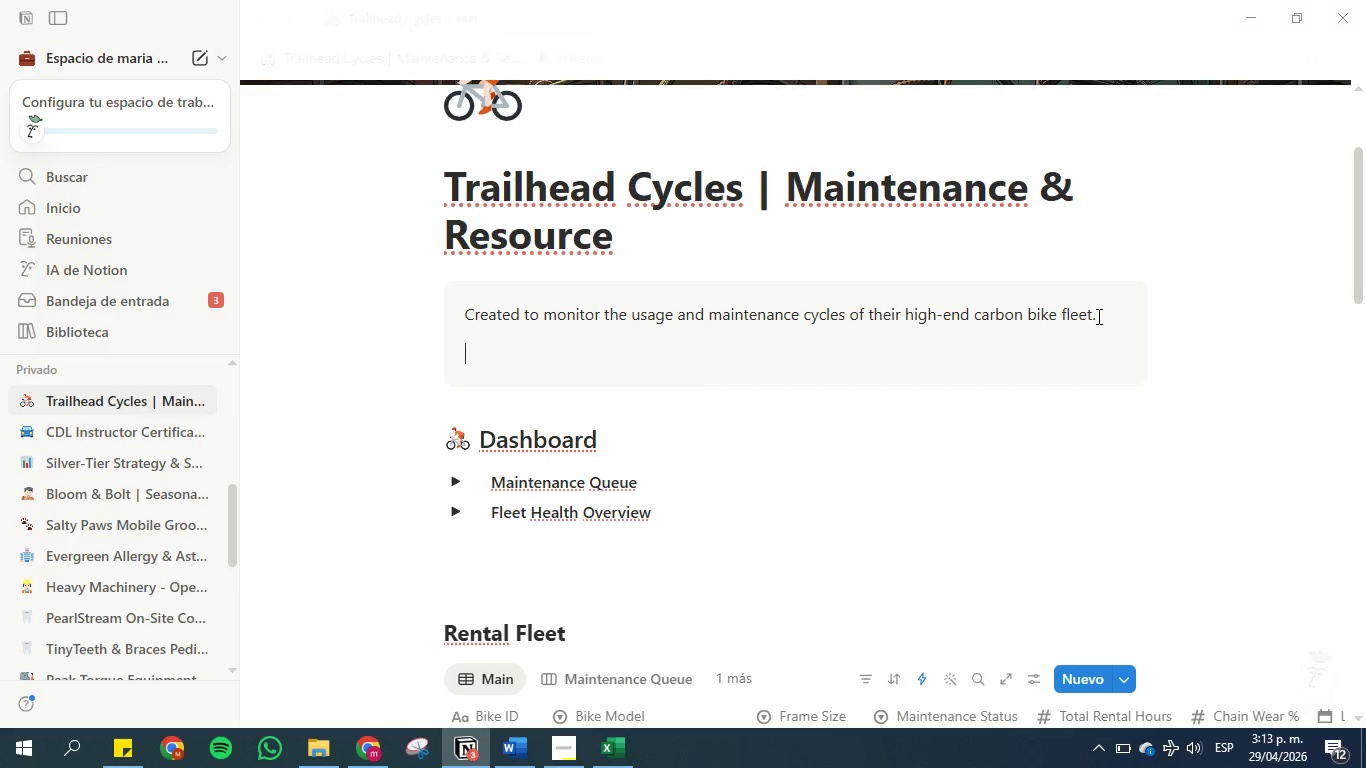 
type(This )
 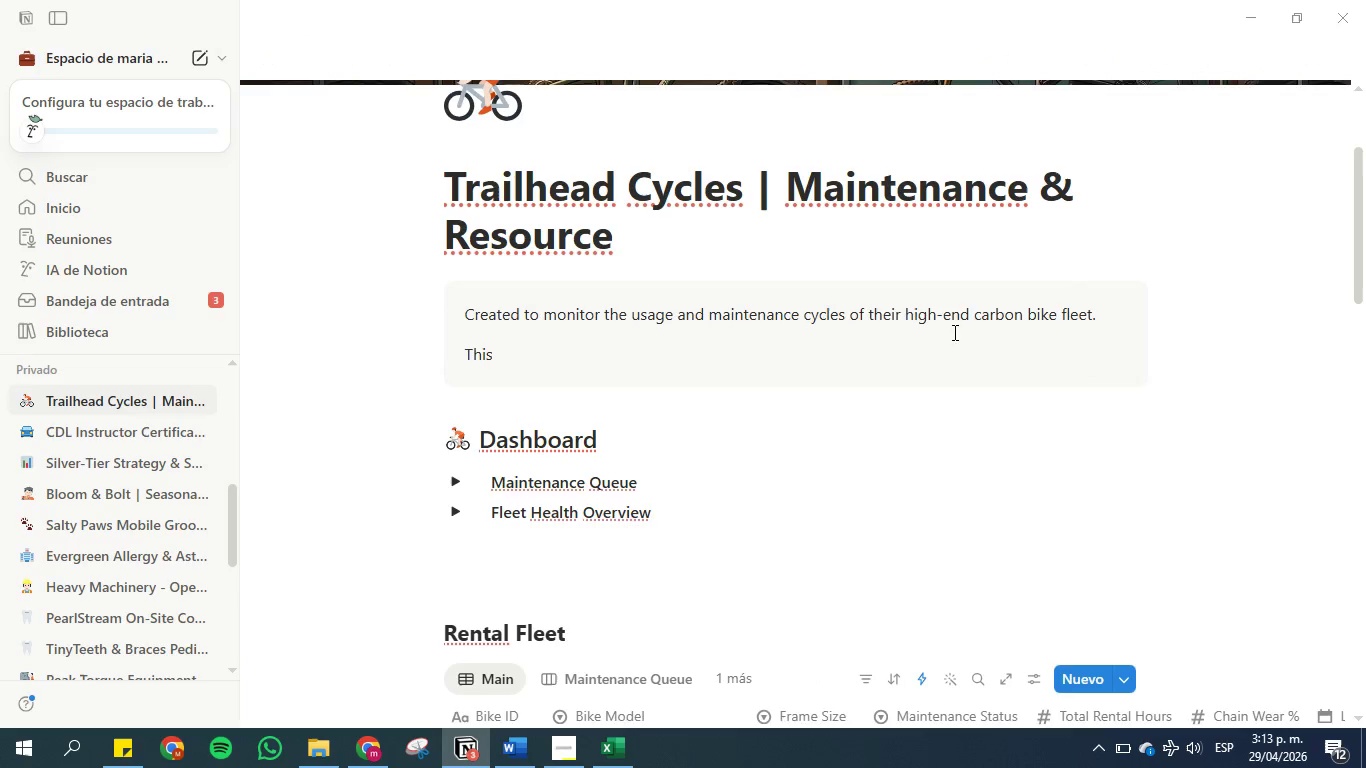 
scroll: coordinate [829, 320], scroll_direction: up, amount: 1.0
 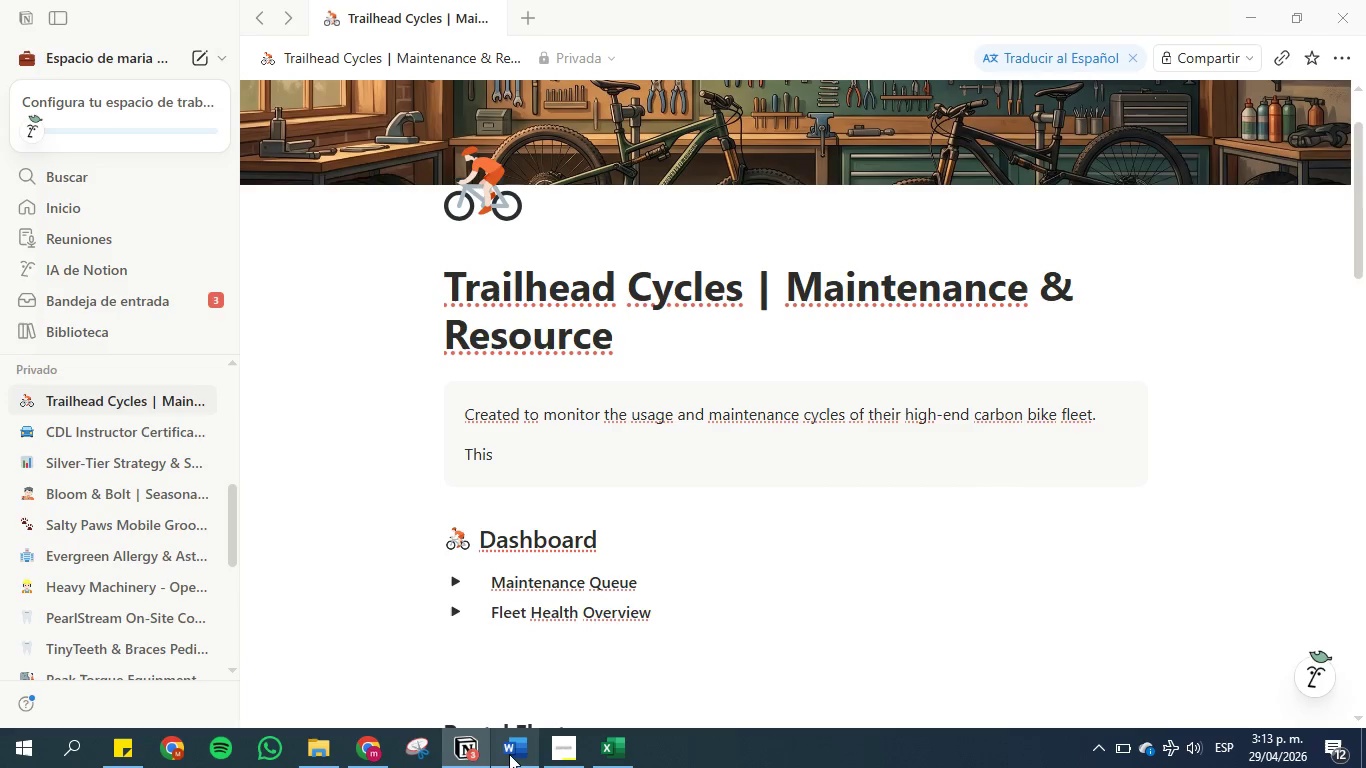 
left_click([509, 754])
 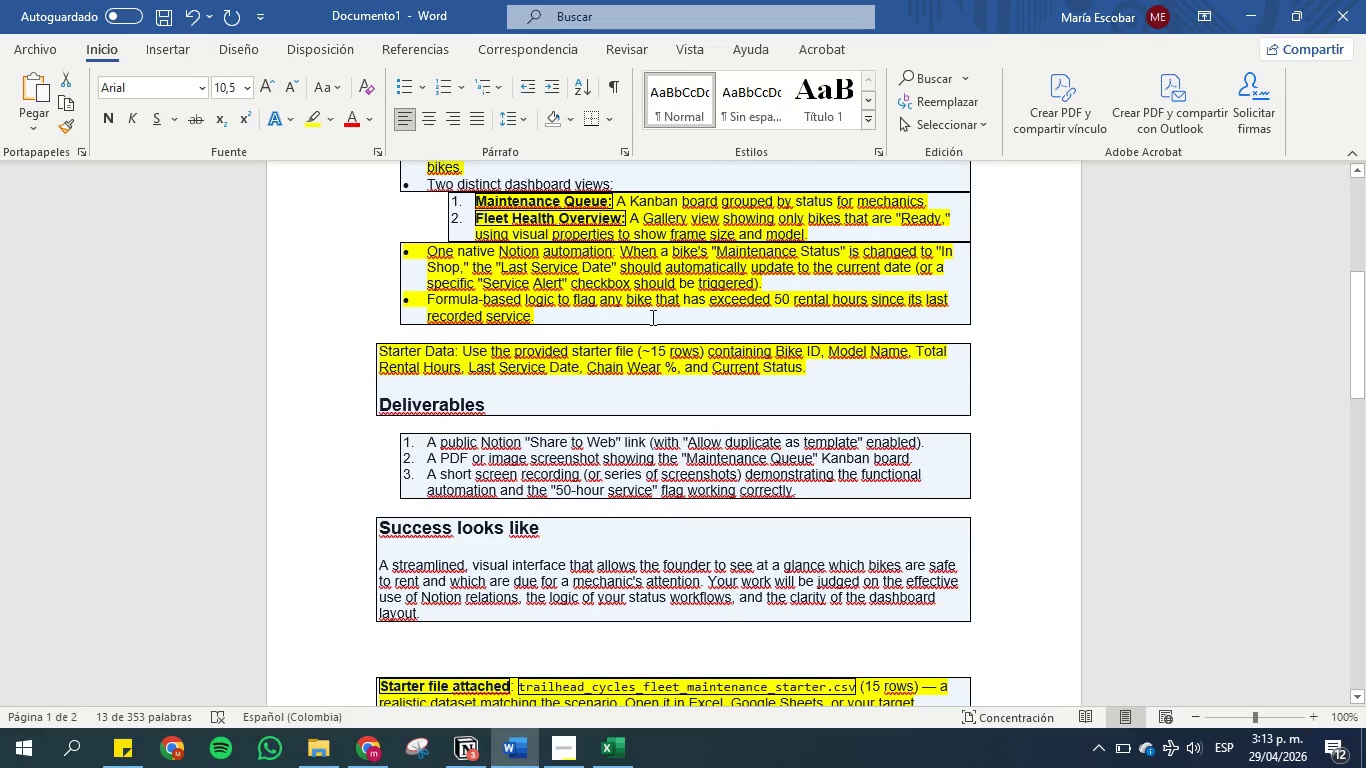 
scroll: coordinate [645, 343], scroll_direction: up, amount: 3.0
 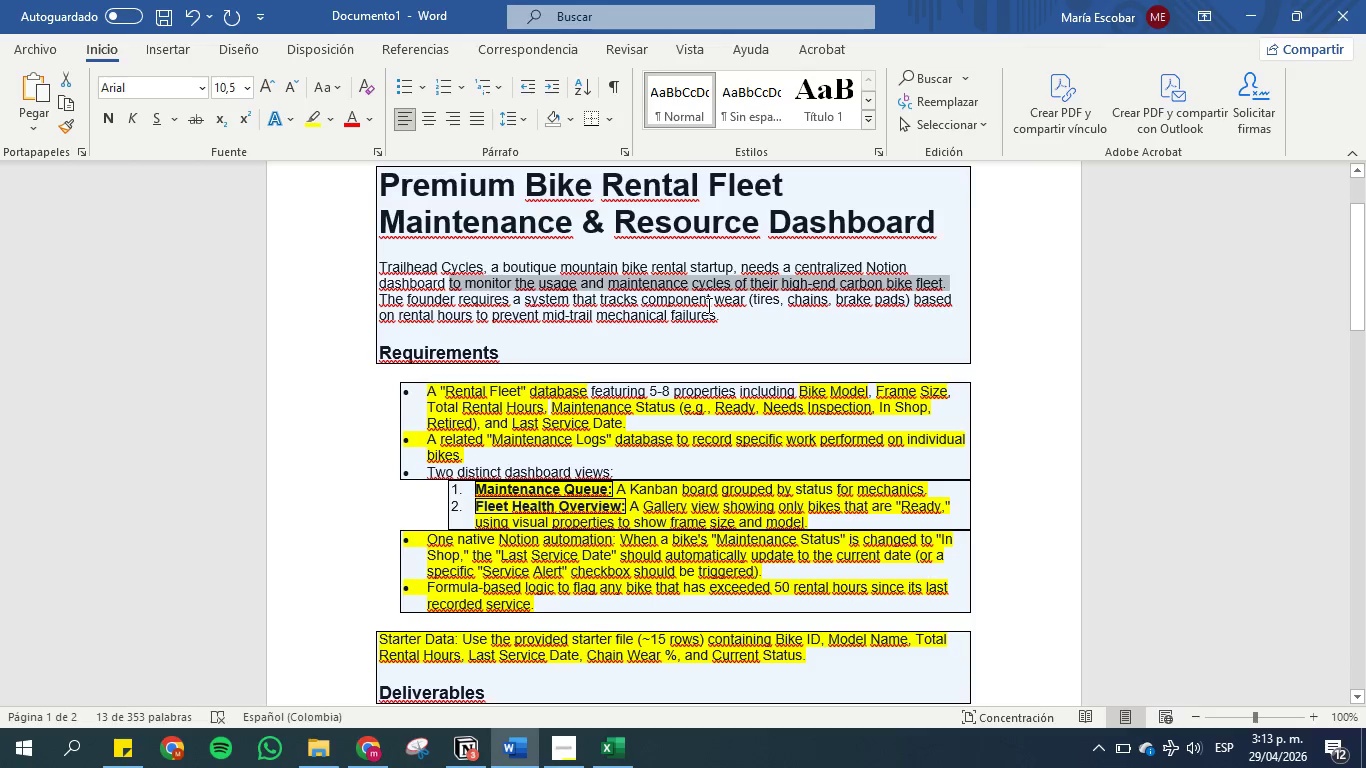 
left_click([707, 305])
 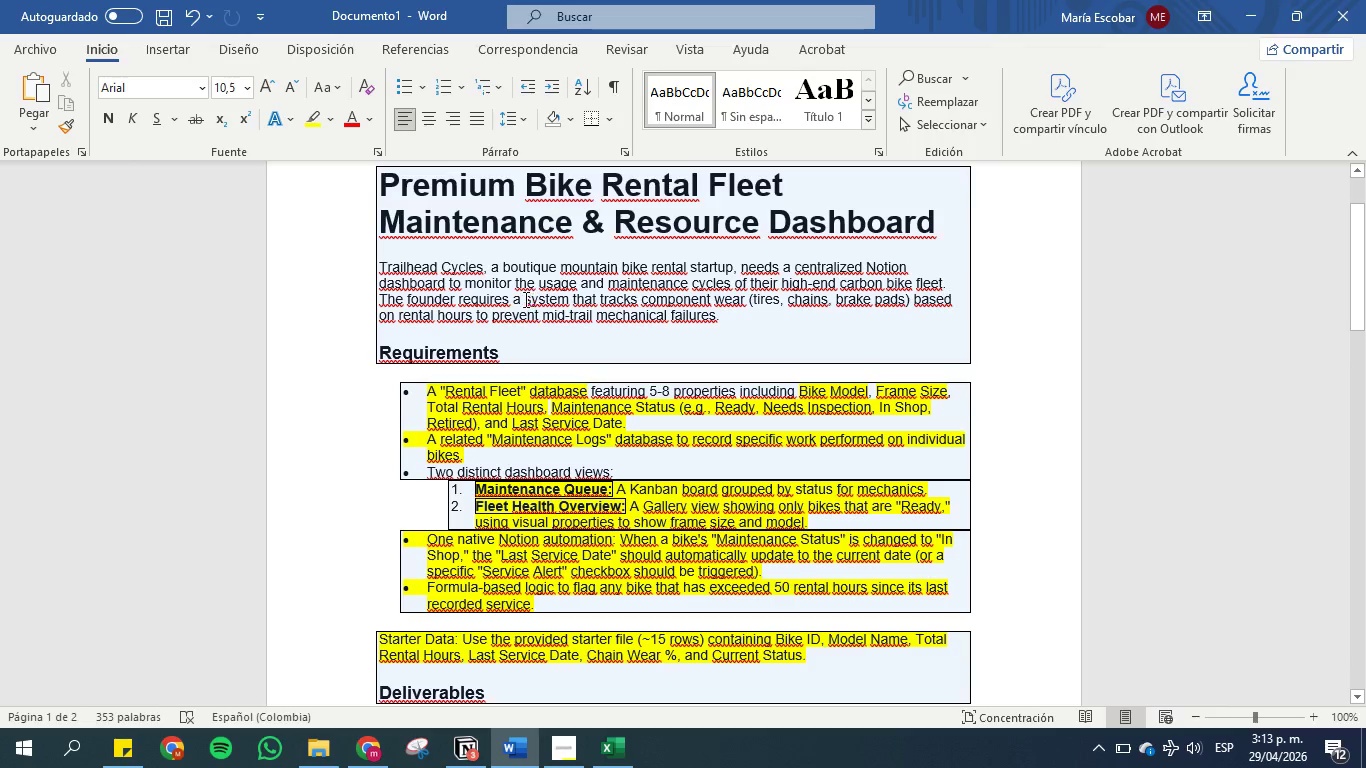 
left_click_drag(start_coordinate=[524, 299], to_coordinate=[740, 318])
 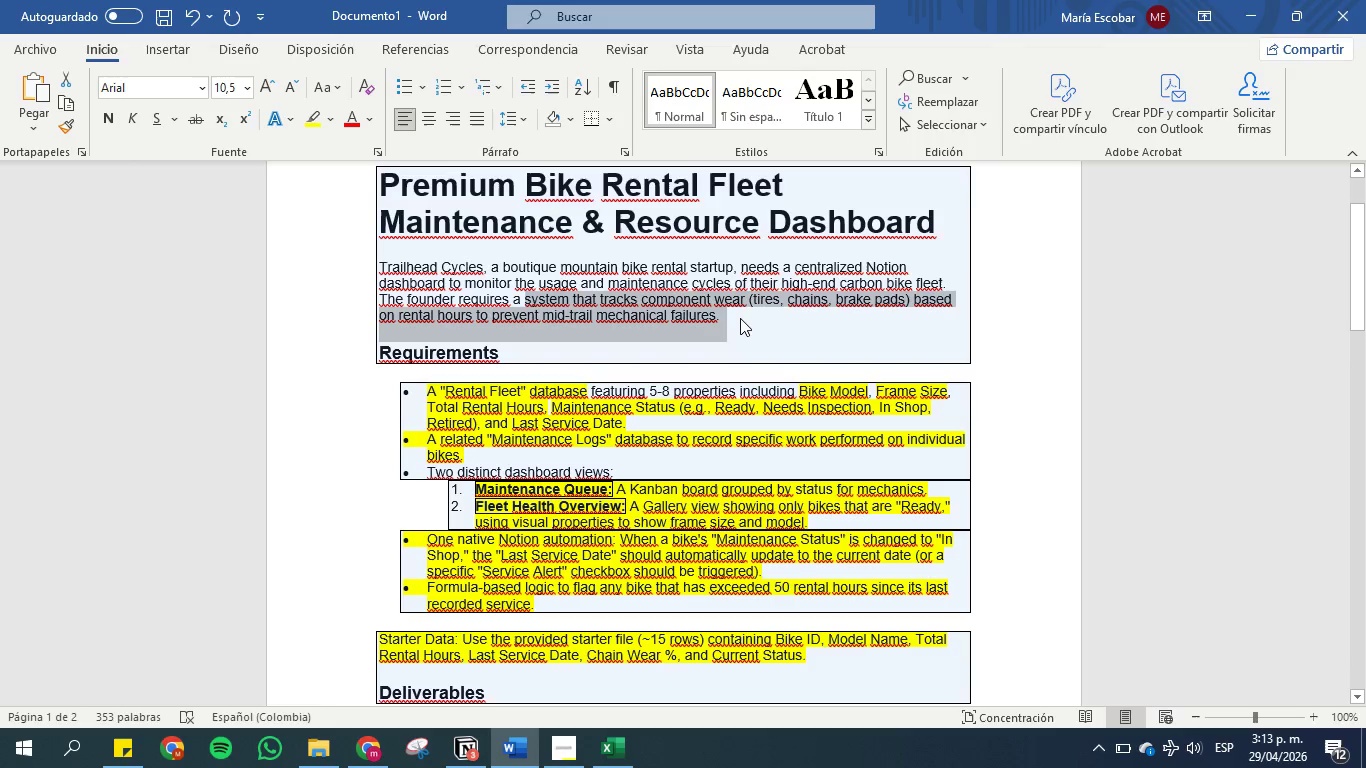 
key(Control+C)
 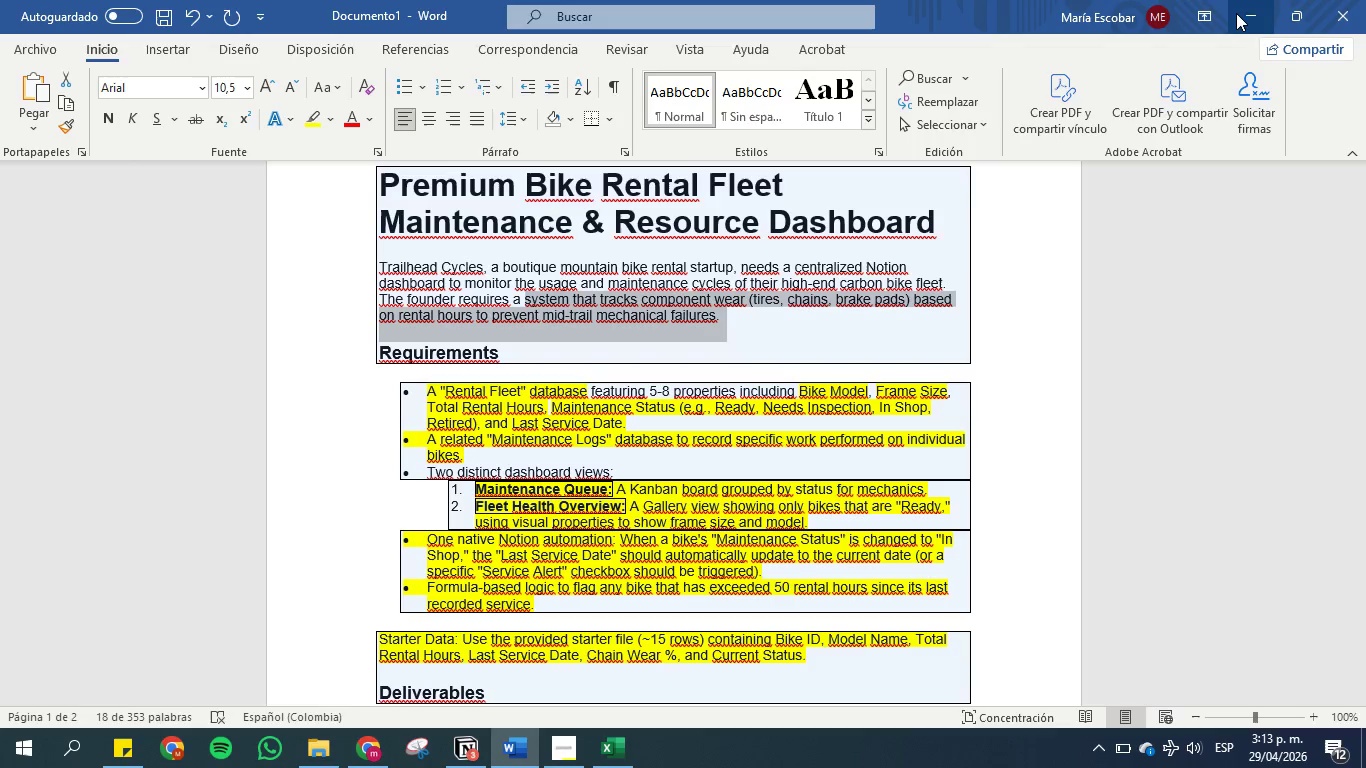 
left_click([1246, 8])
 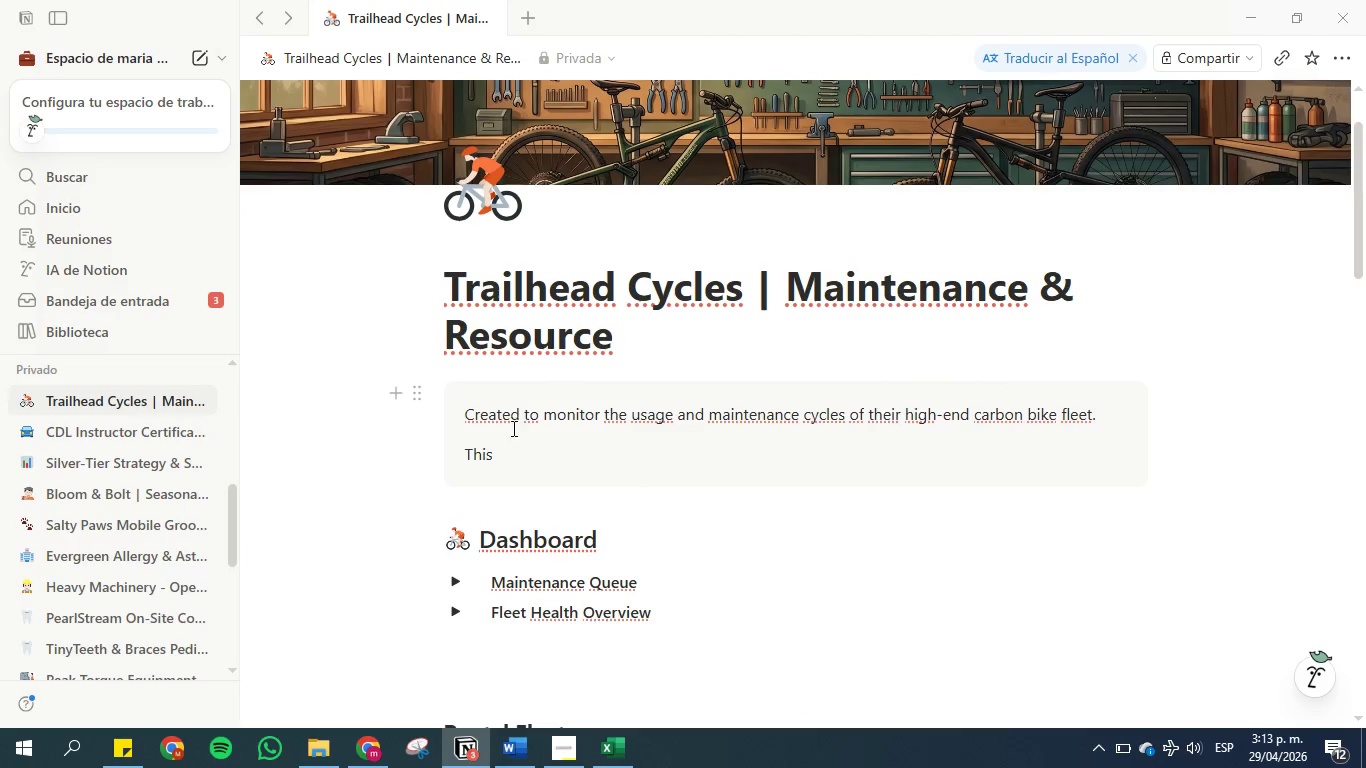 
key(Control+V)
 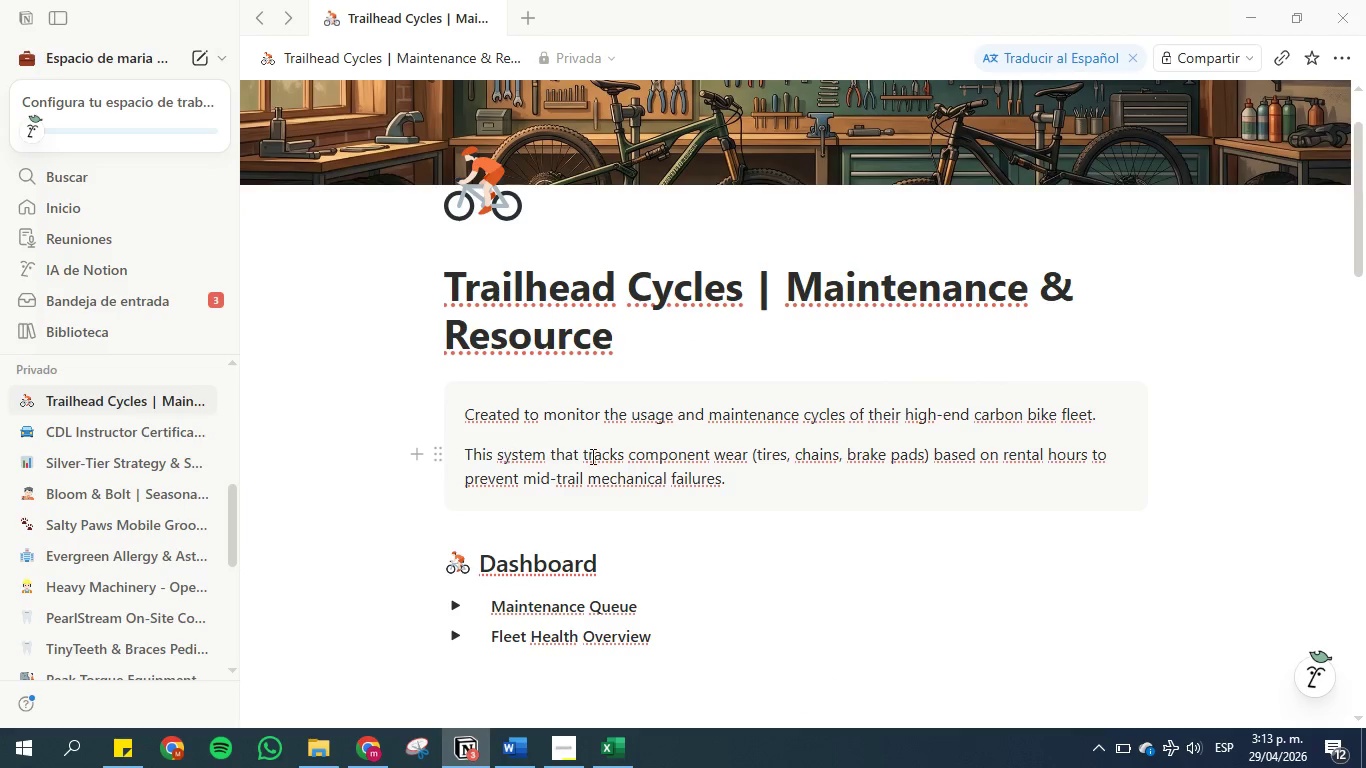 
left_click_drag(start_coordinate=[577, 455], to_coordinate=[549, 452])
 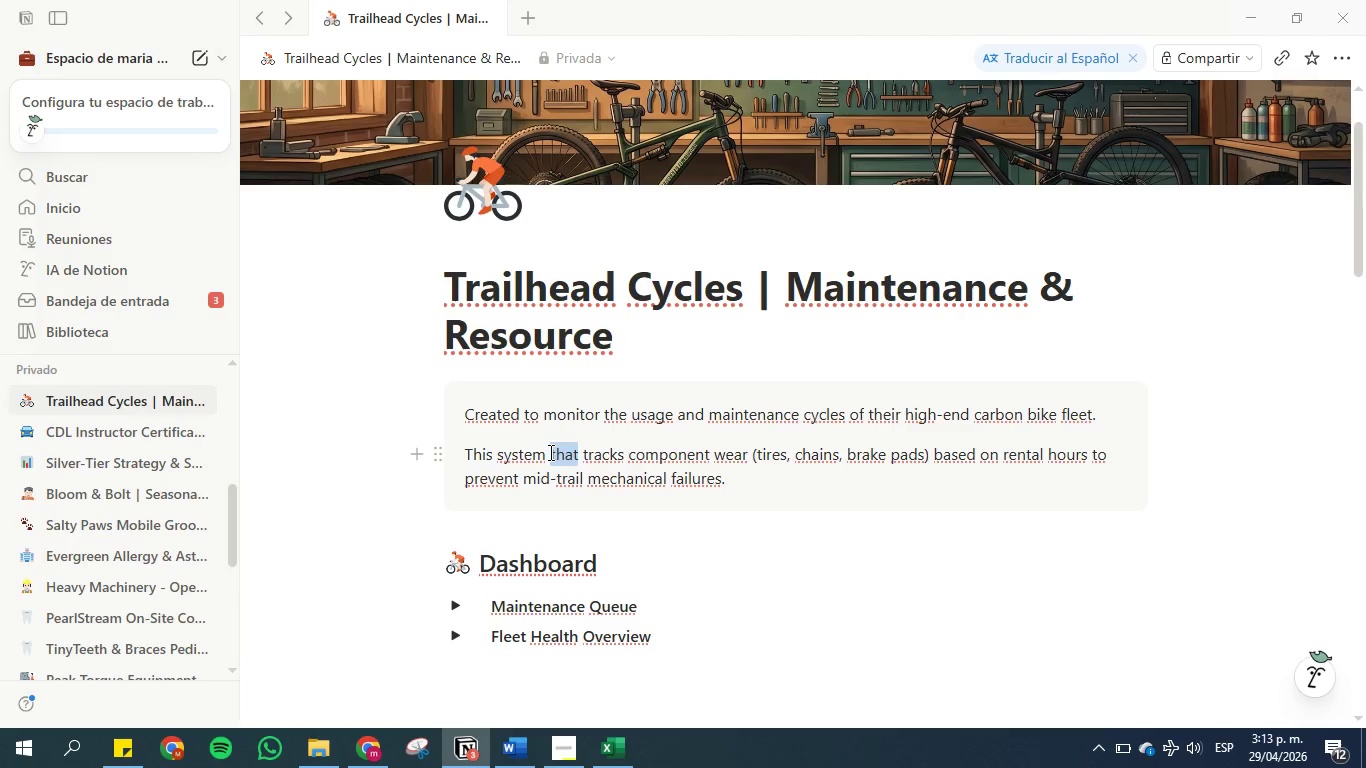 
key(Backspace)
 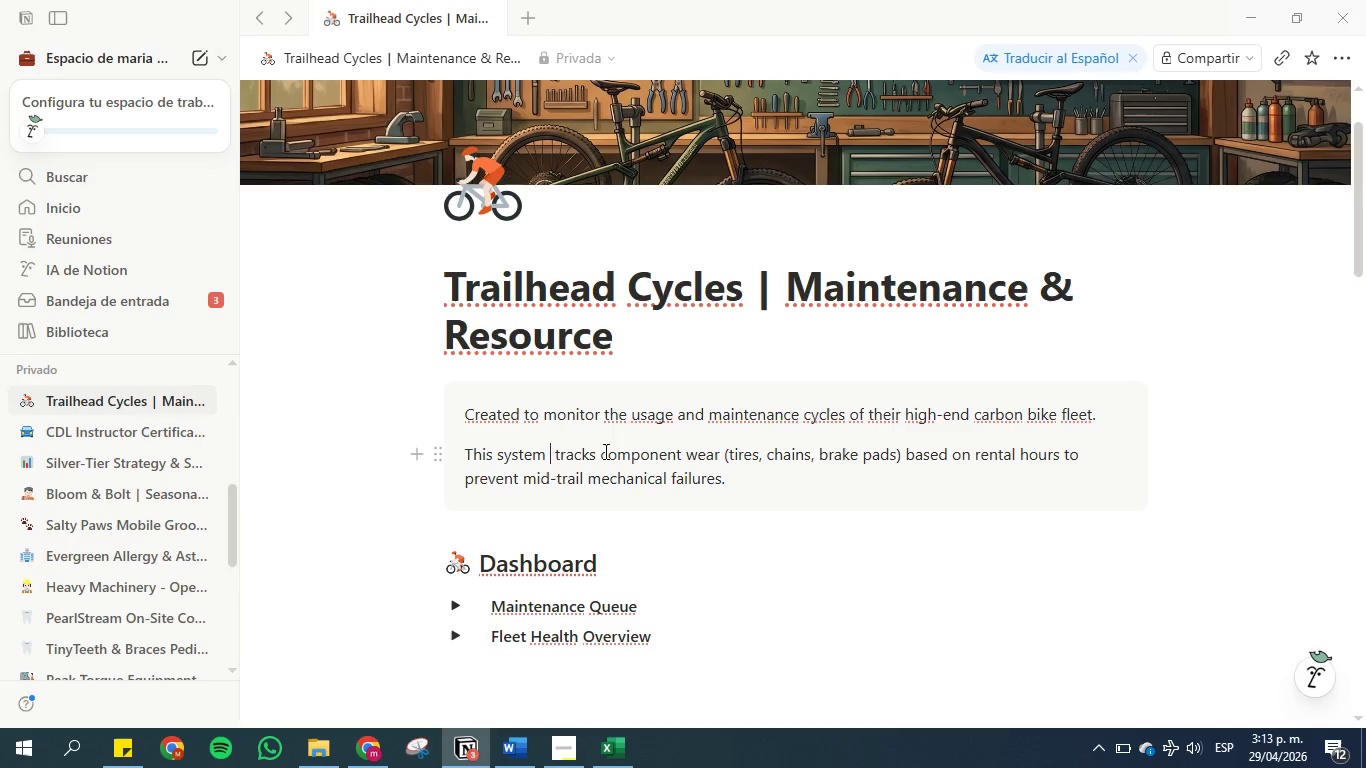 
key(Backspace)
 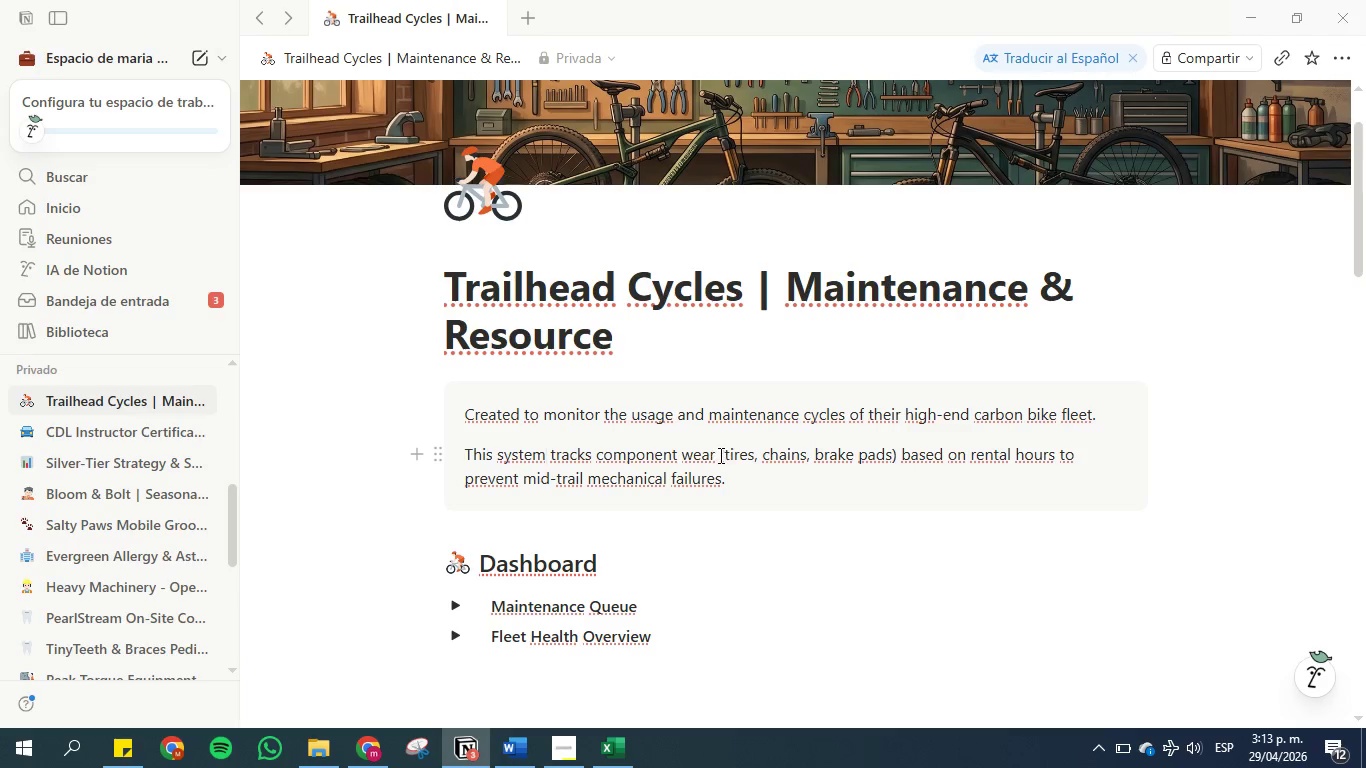 
left_click_drag(start_coordinate=[722, 455], to_coordinate=[901, 456])
 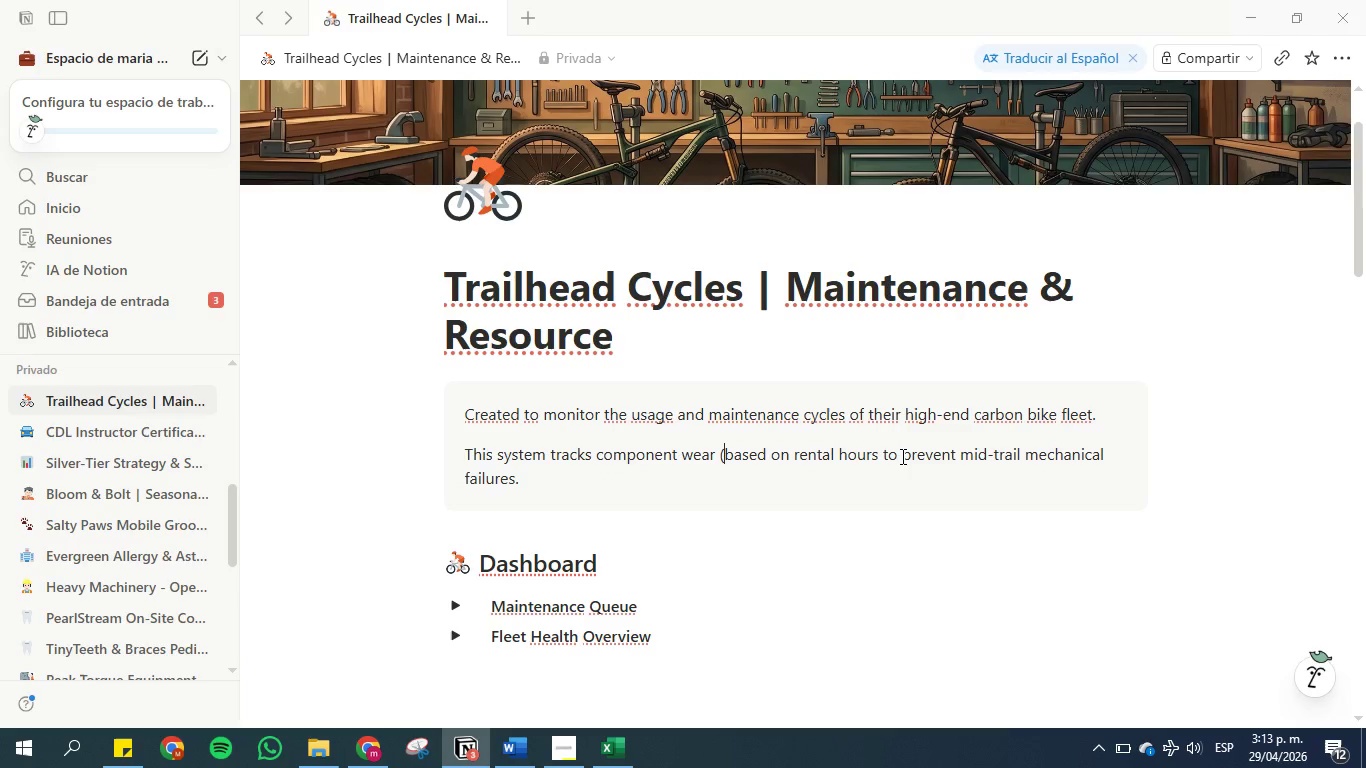 
key(Backspace)
 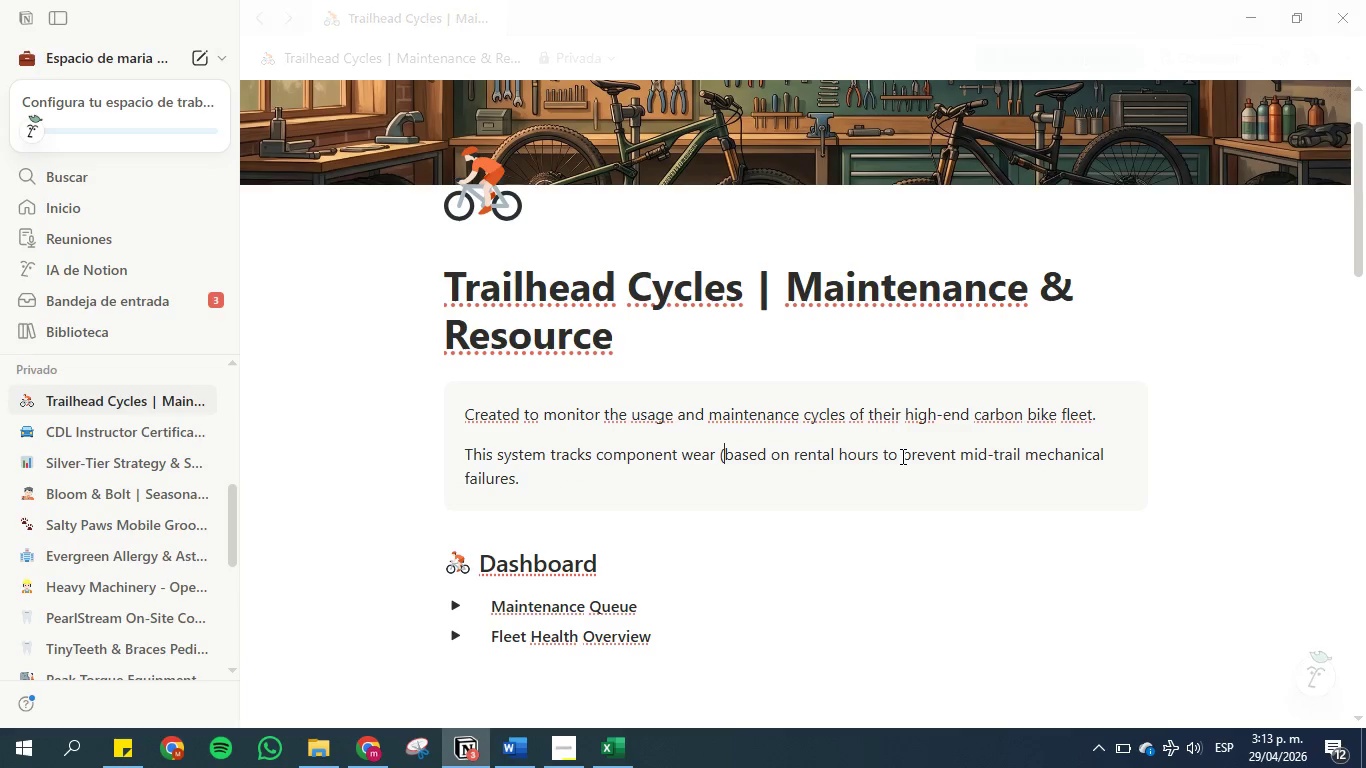 
key(Backspace)
 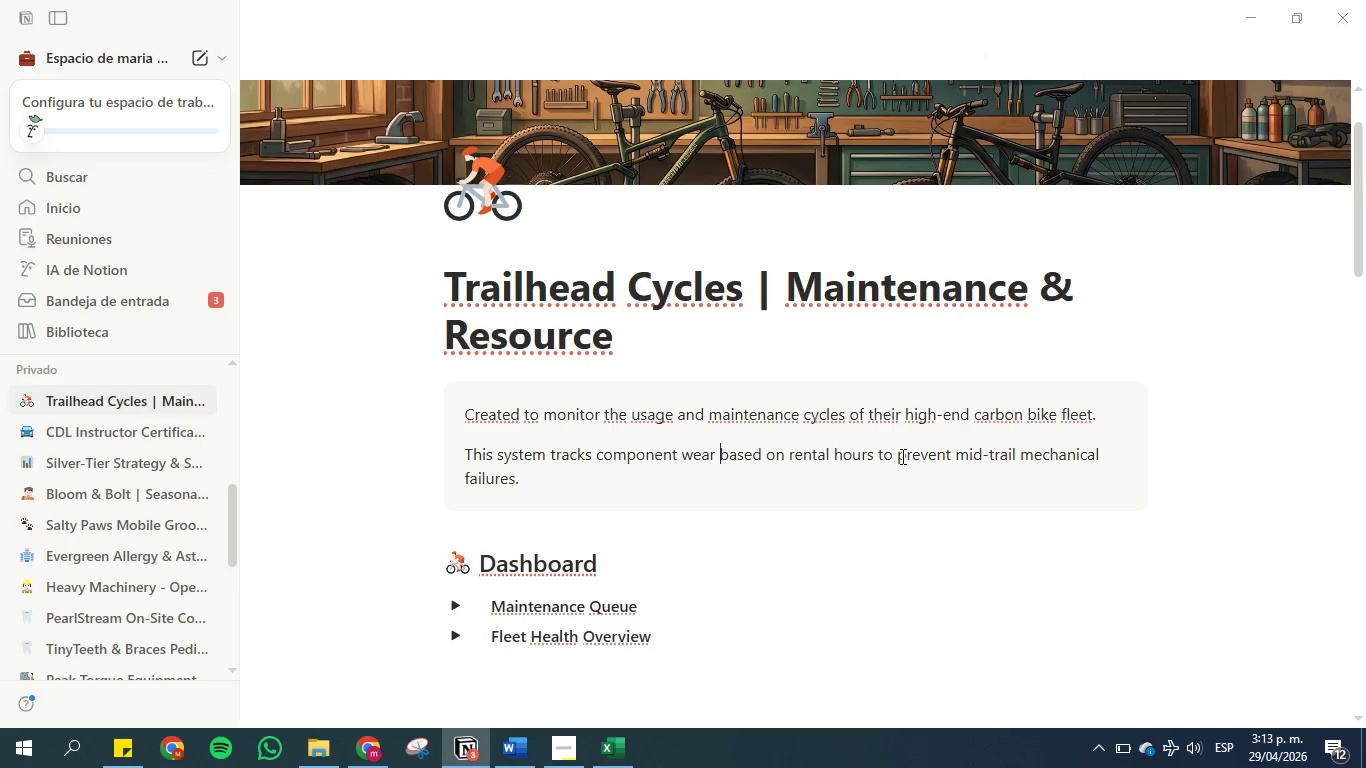 
key(Backspace)
 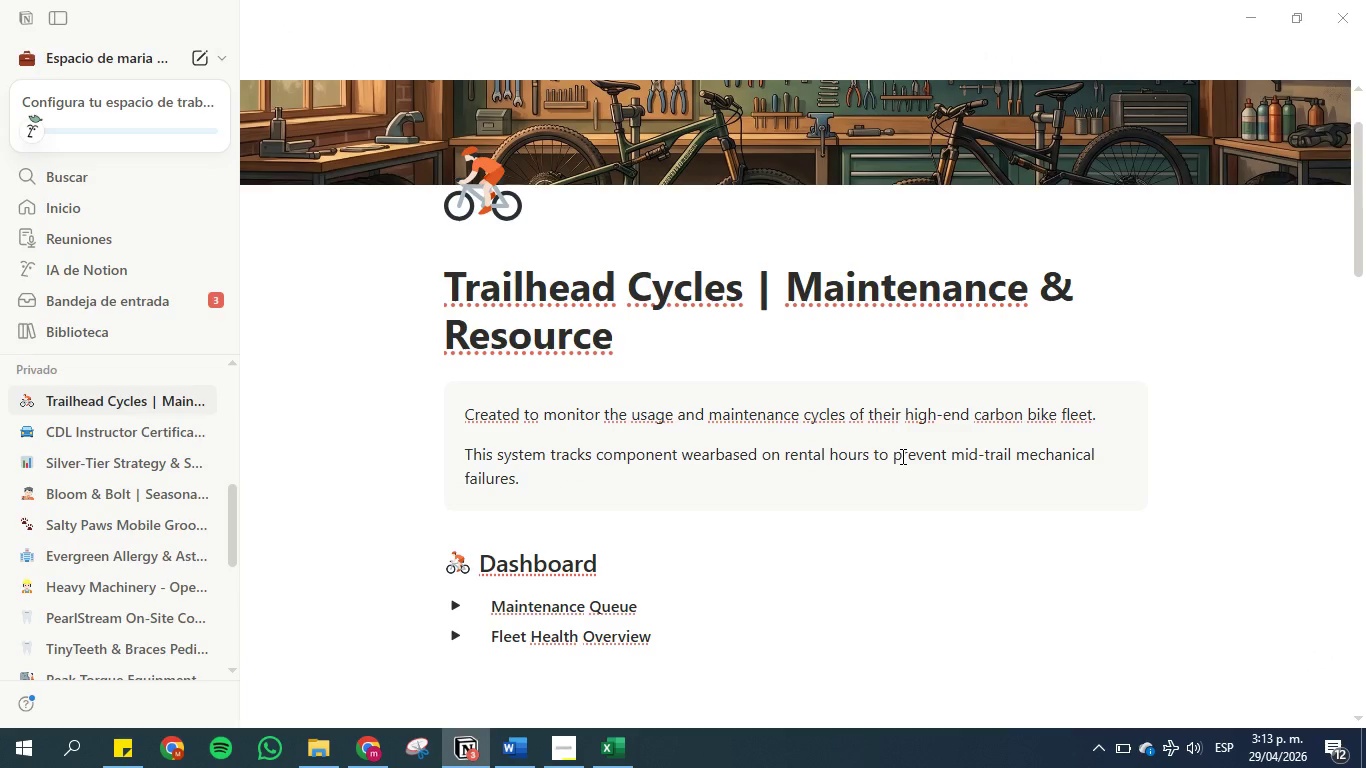 
key(Space)
 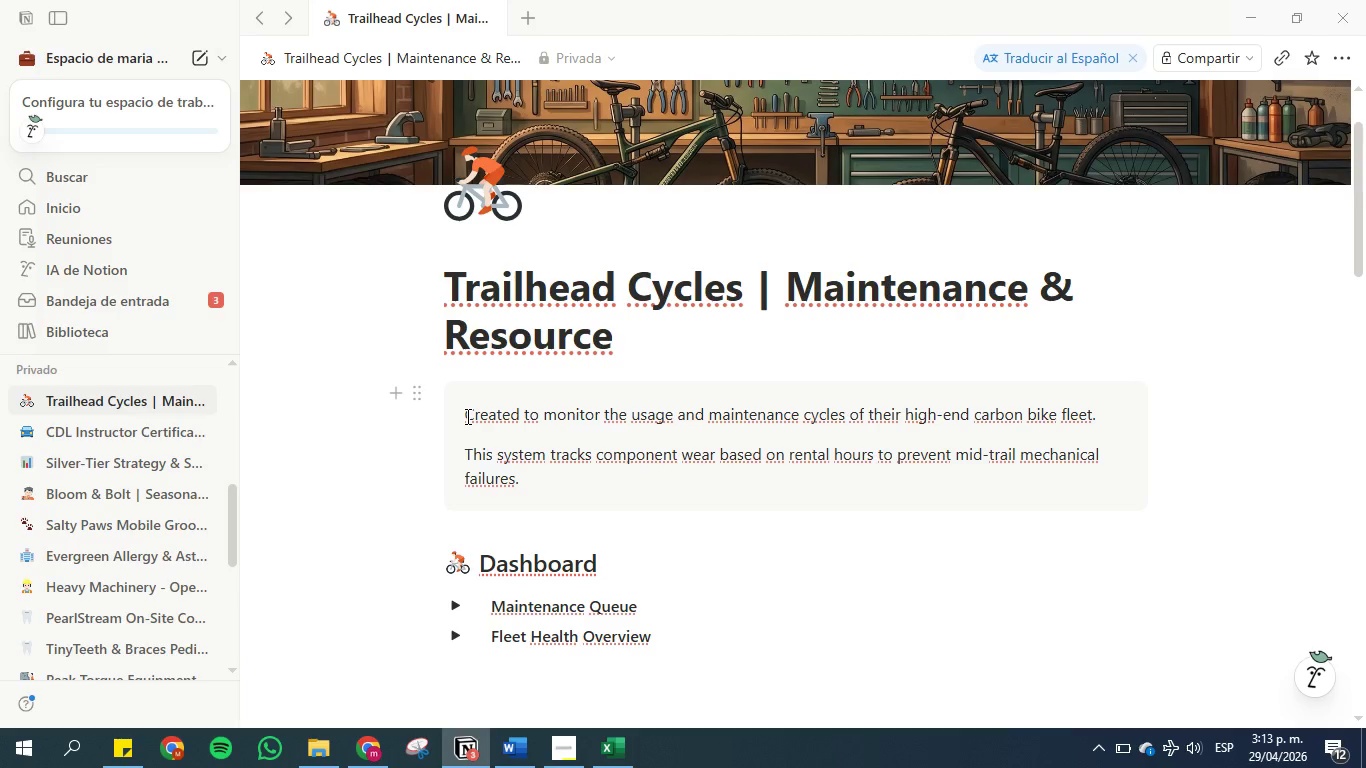 
wait(6.45)
 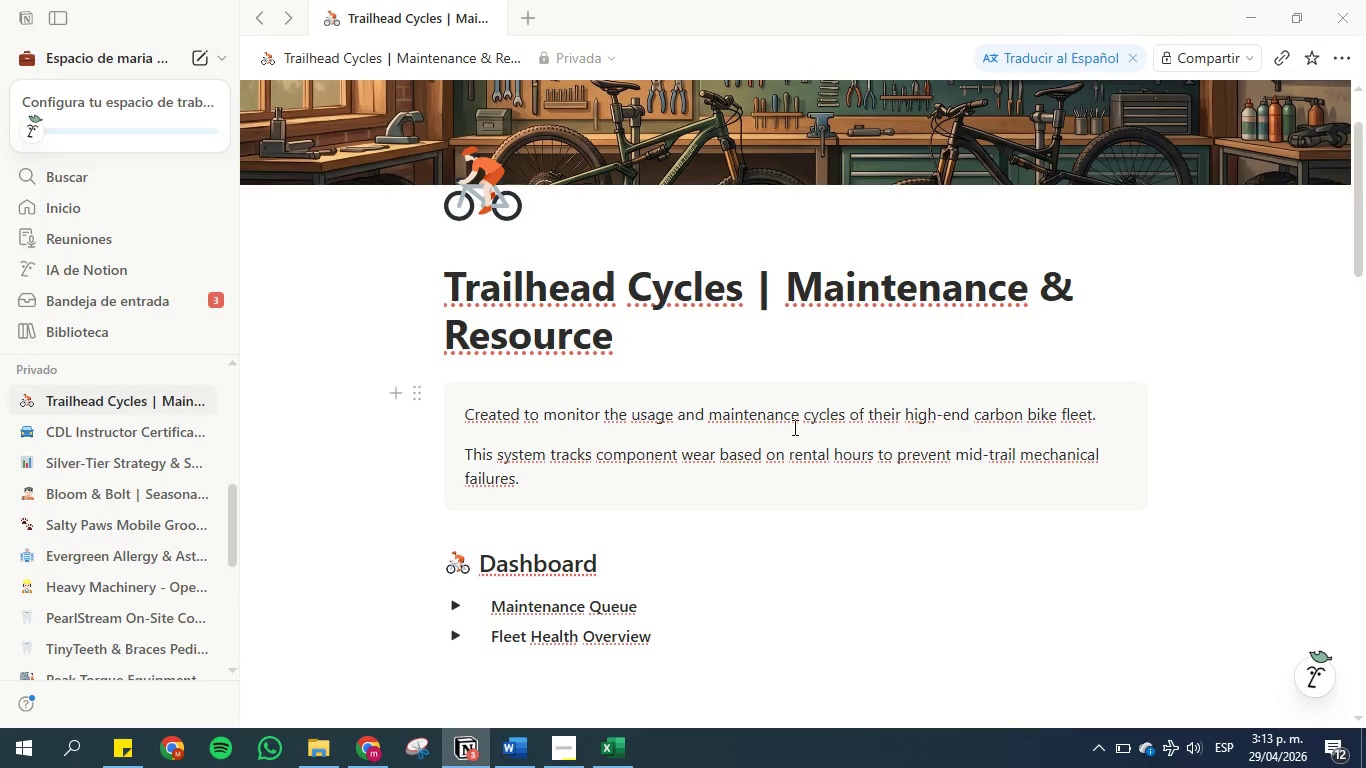 
left_click([466, 416])
 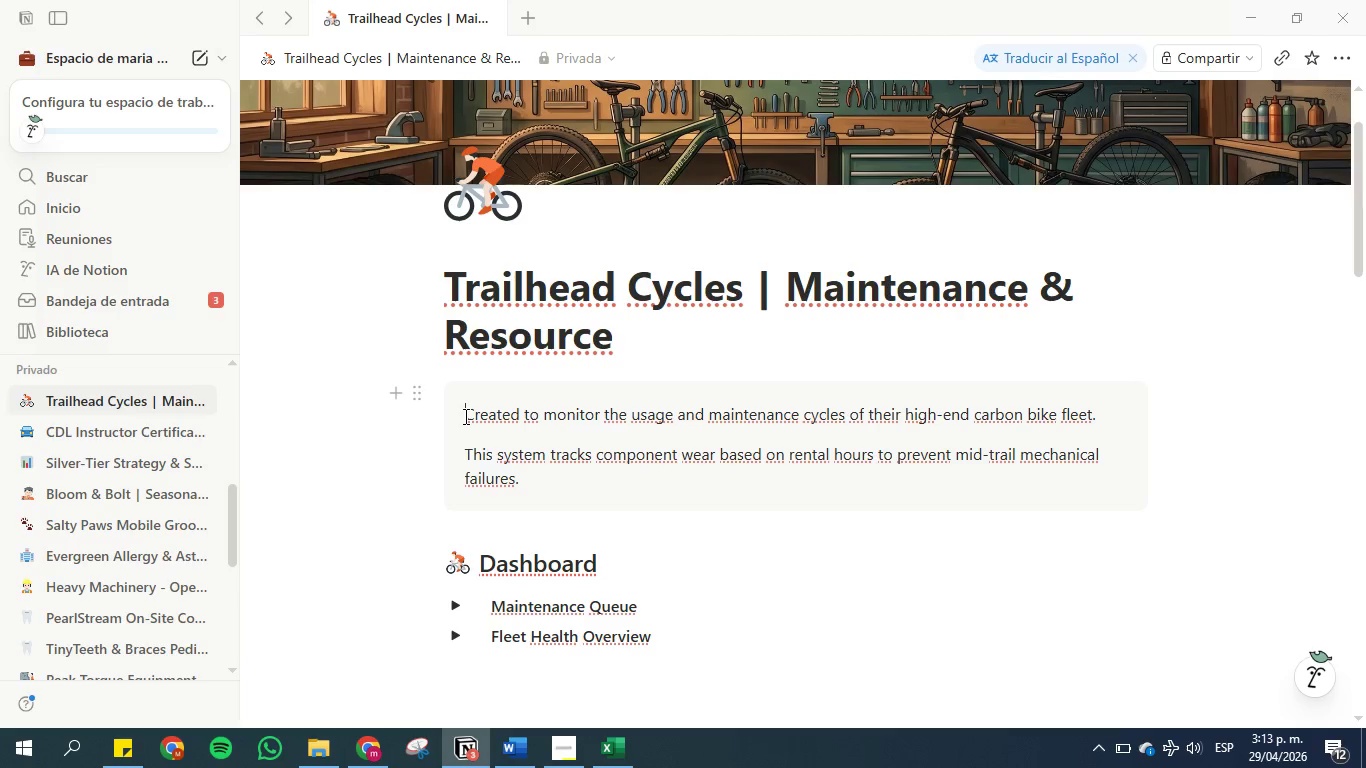 
key(Minus)
 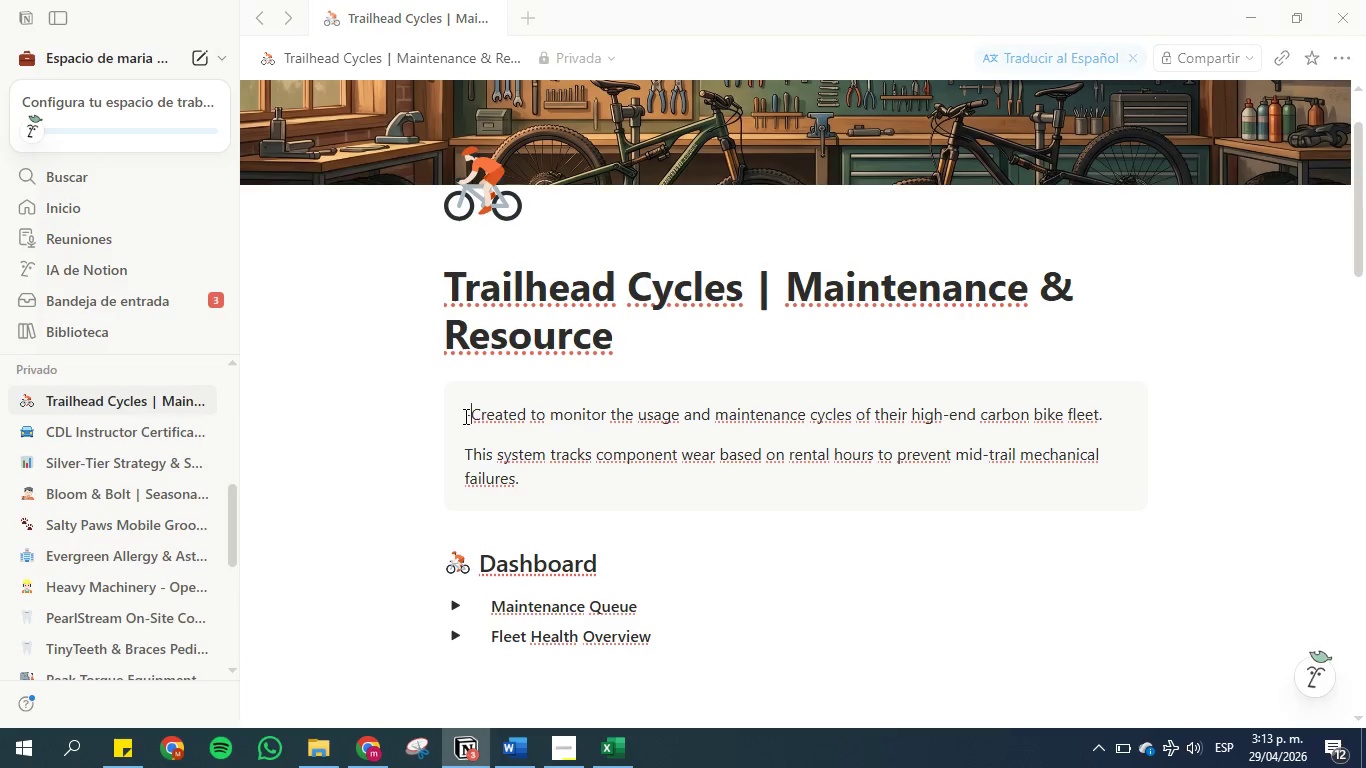 
key(Space)
 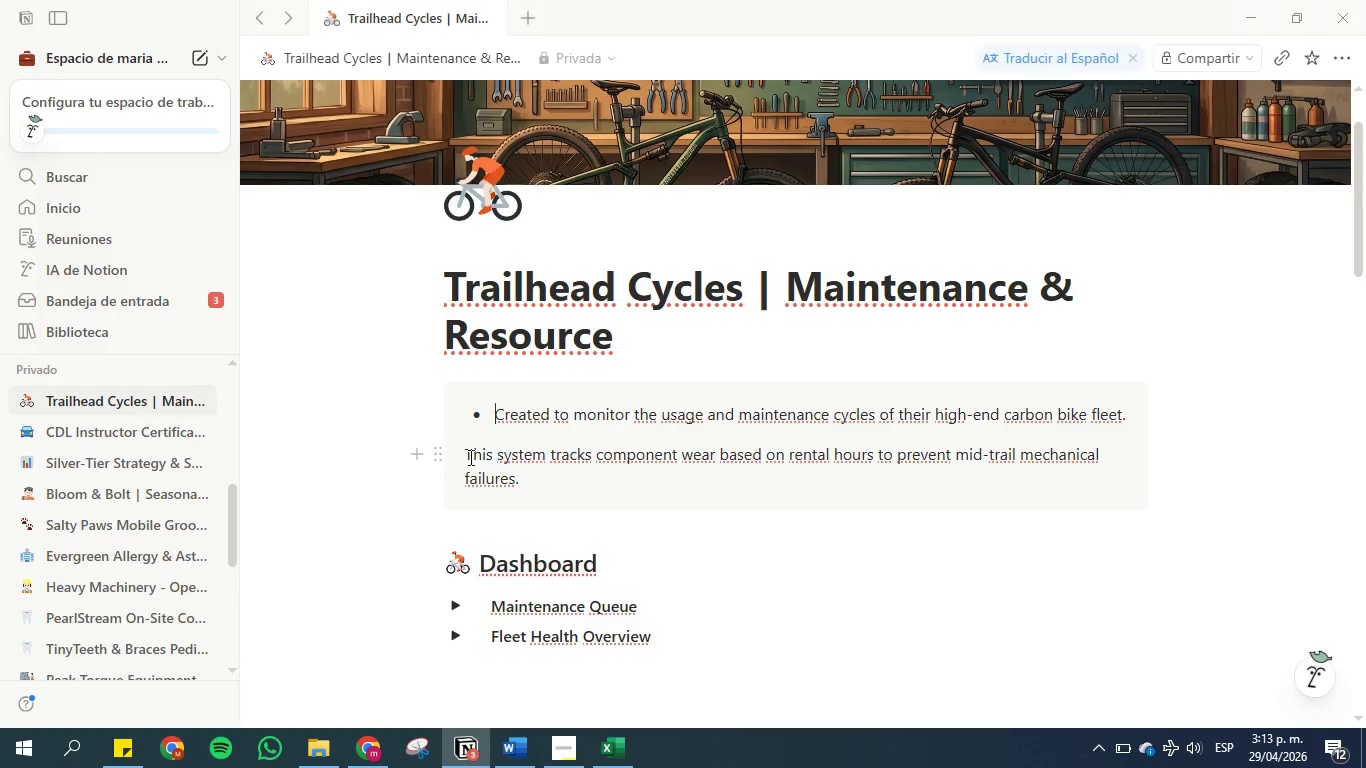 
left_click([460, 455])
 